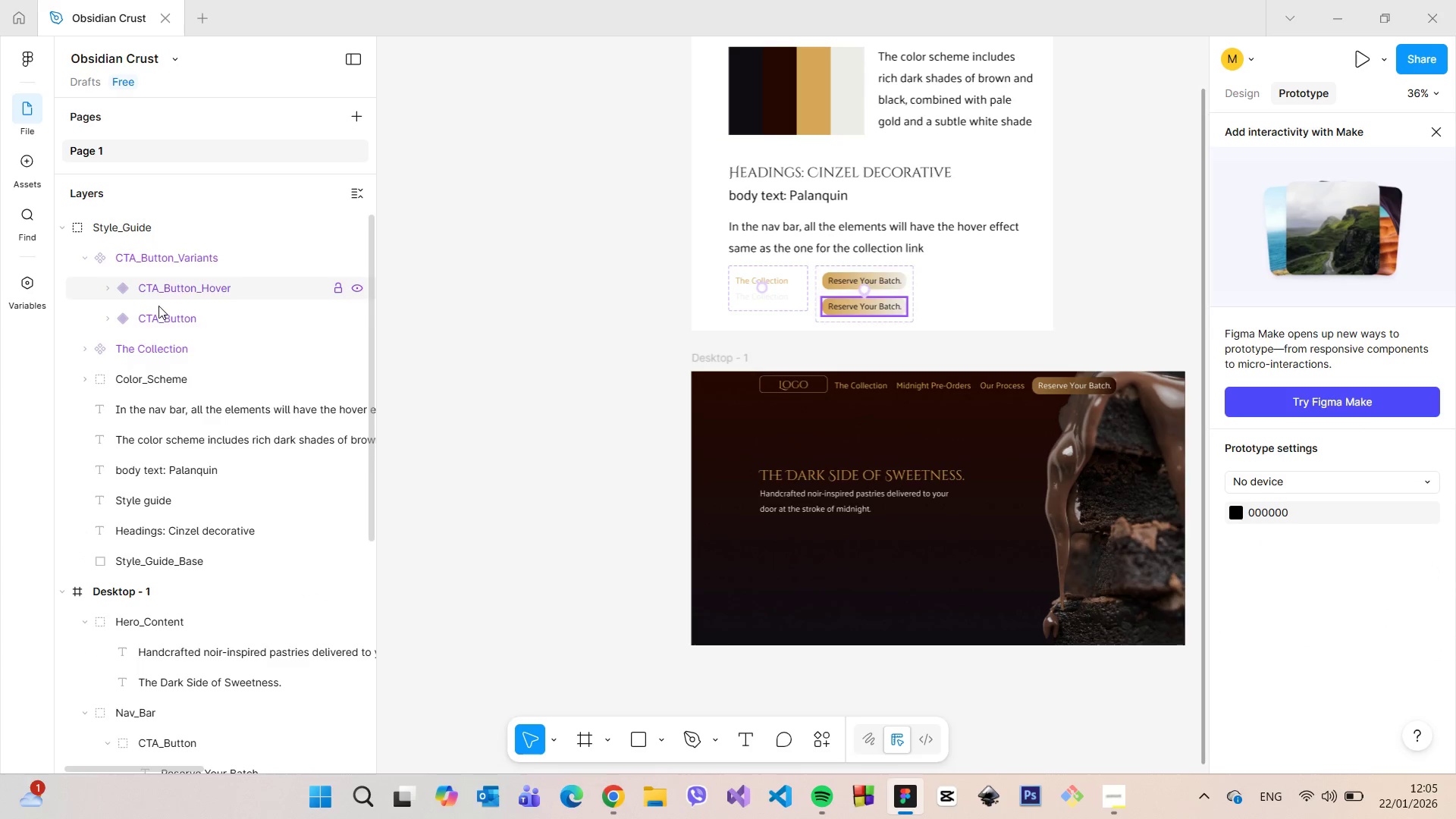 
left_click([163, 321])
 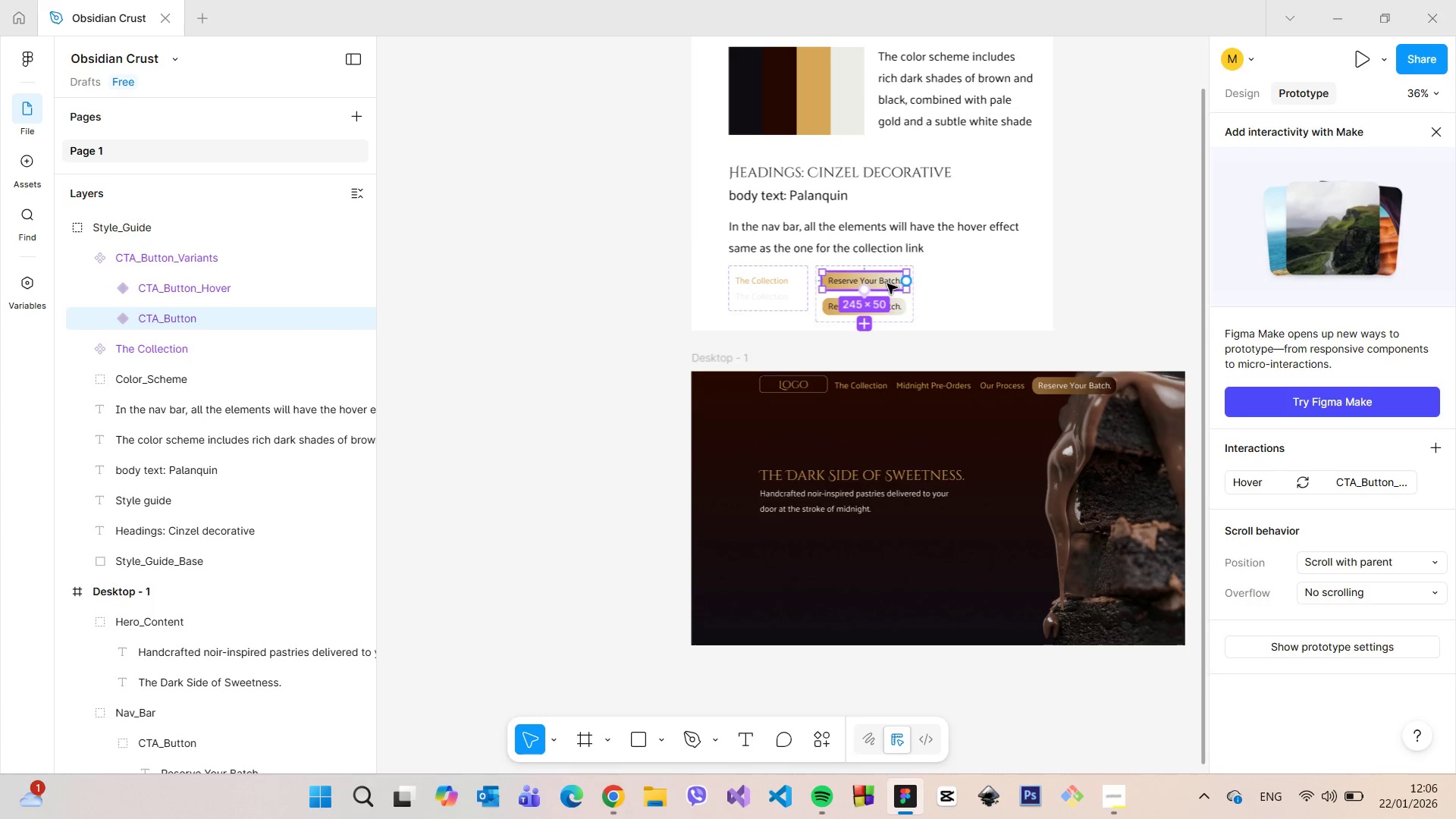 
hold_key(key=AltLeft, duration=1.51)
left_click_drag(start_coordinate=[887, 284], to_coordinate=[821, 542])
 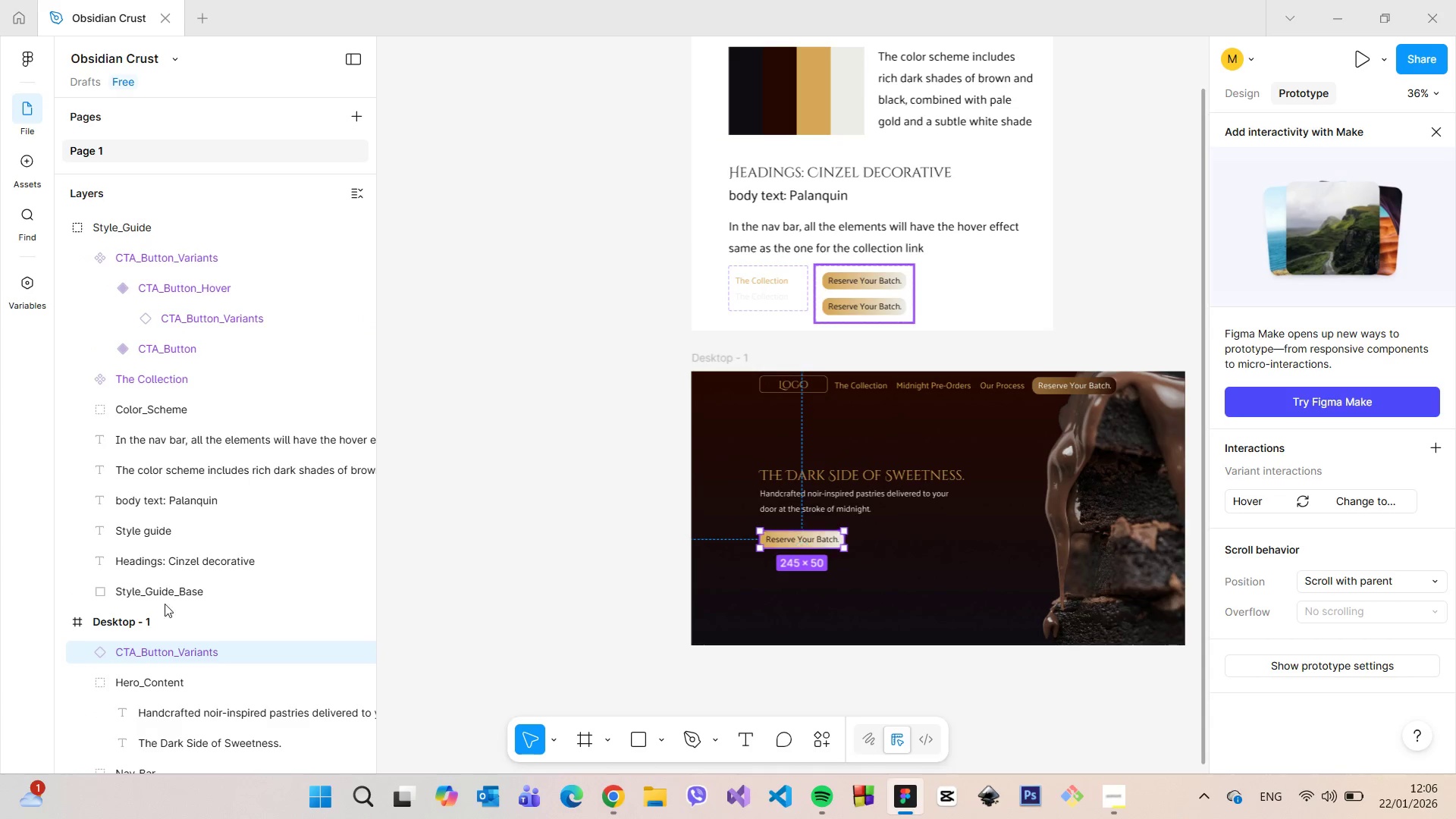 
hold_key(key=AltLeft, duration=1.22)
 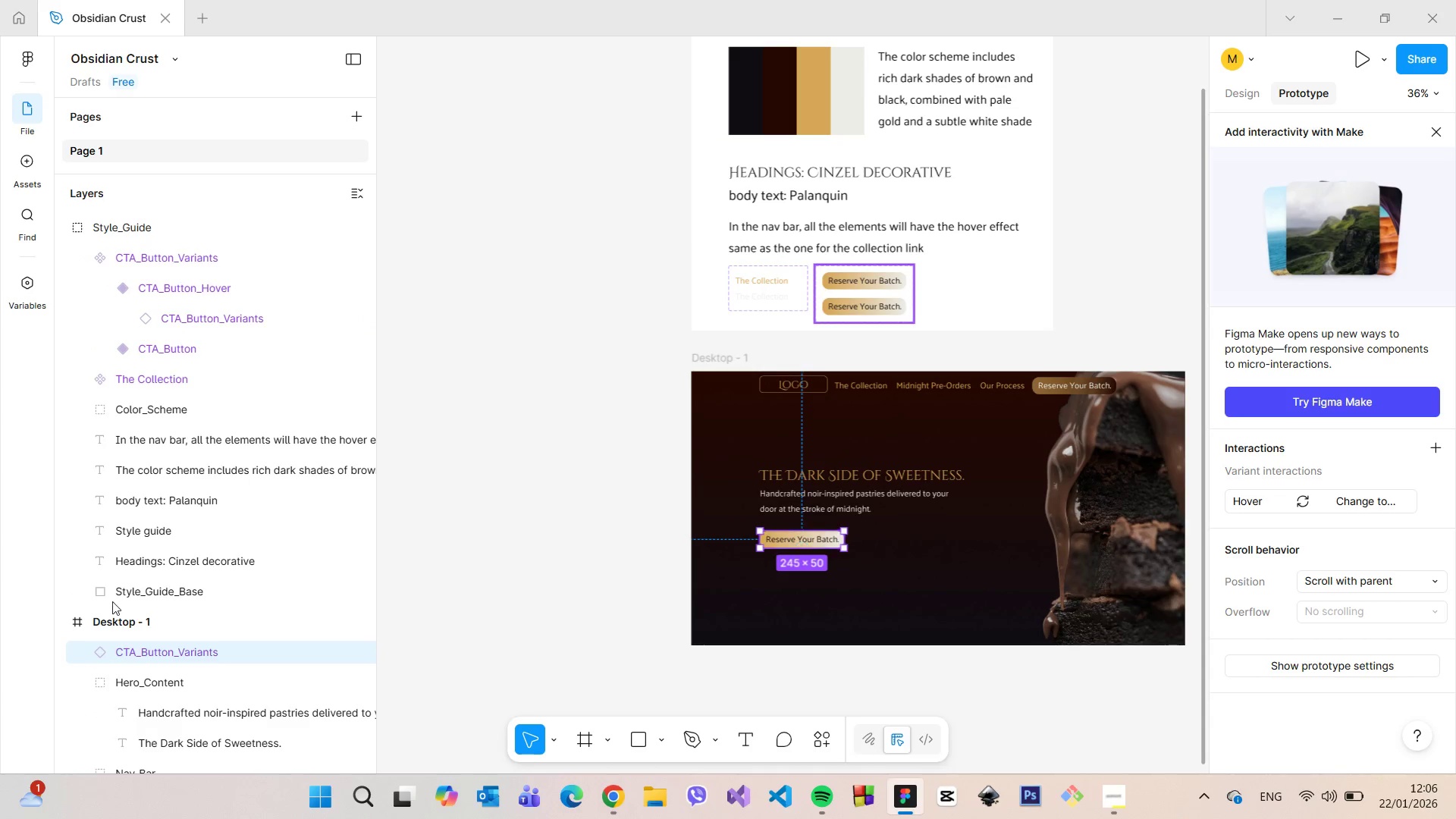 
hold_key(key=AltLeft, duration=14.23)
scroll: coordinate [111, 601], scroll_direction: down, amount: 3.0
 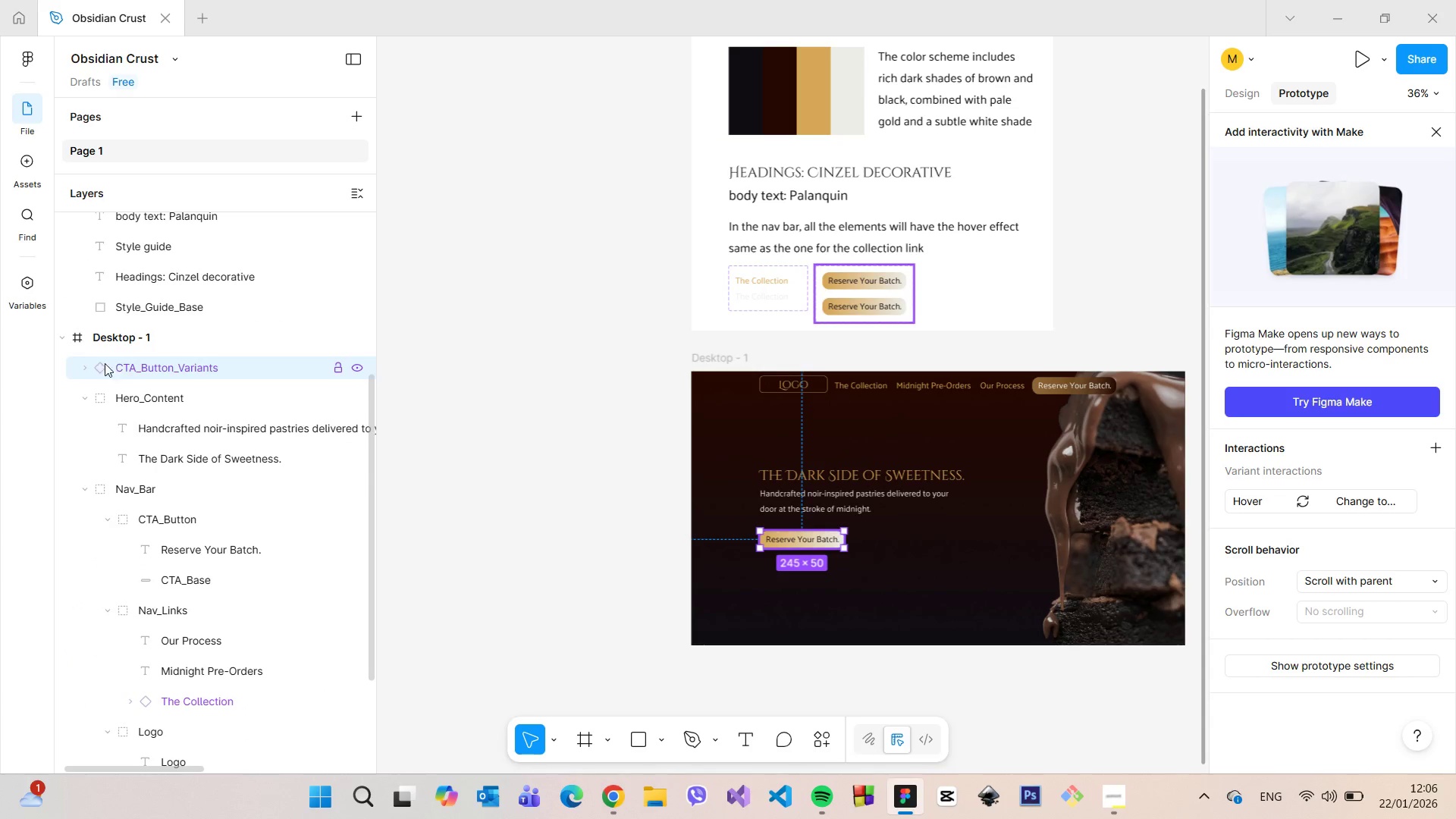 
left_click([81, 369])
 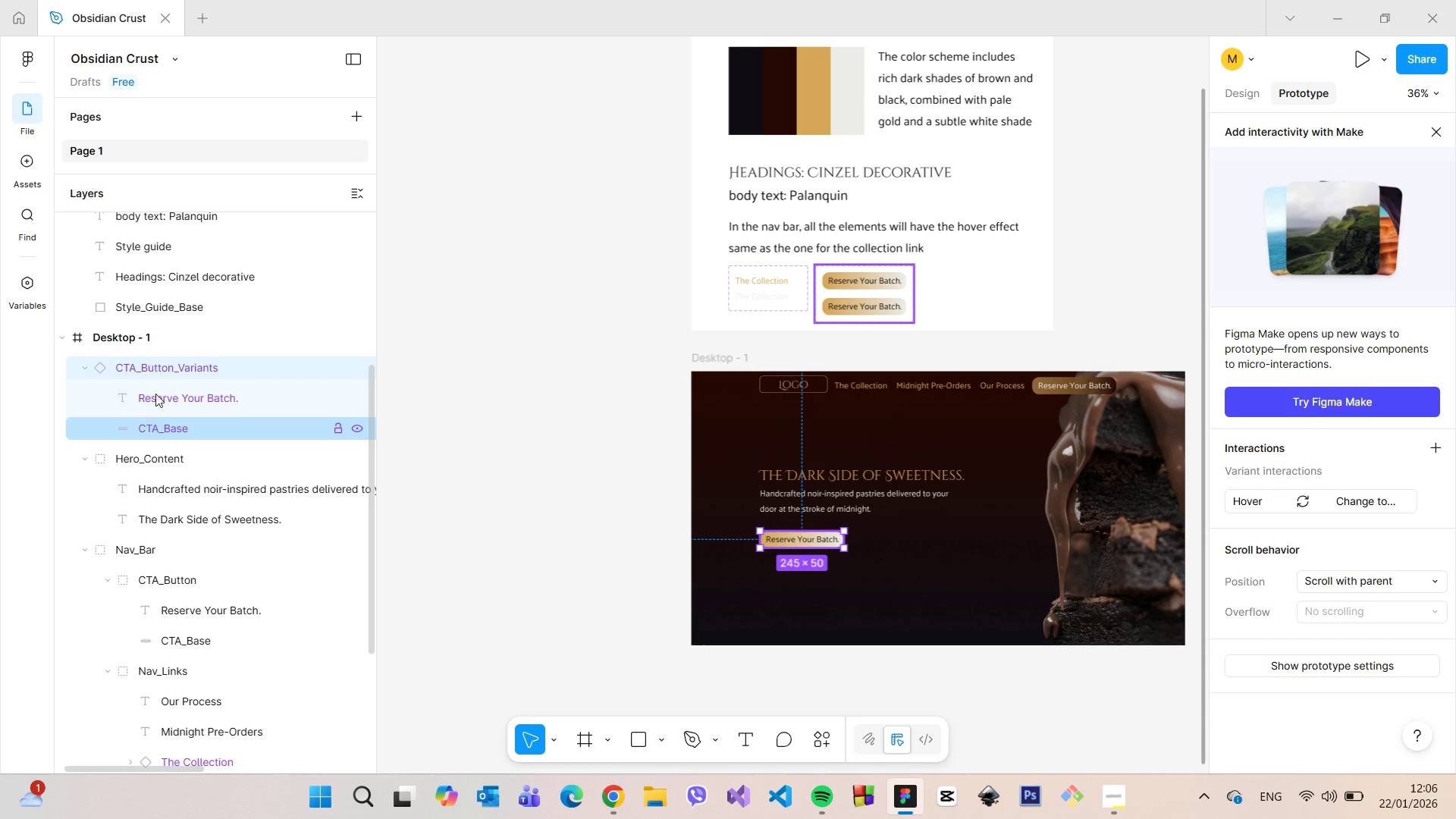 
left_click([87, 366])
 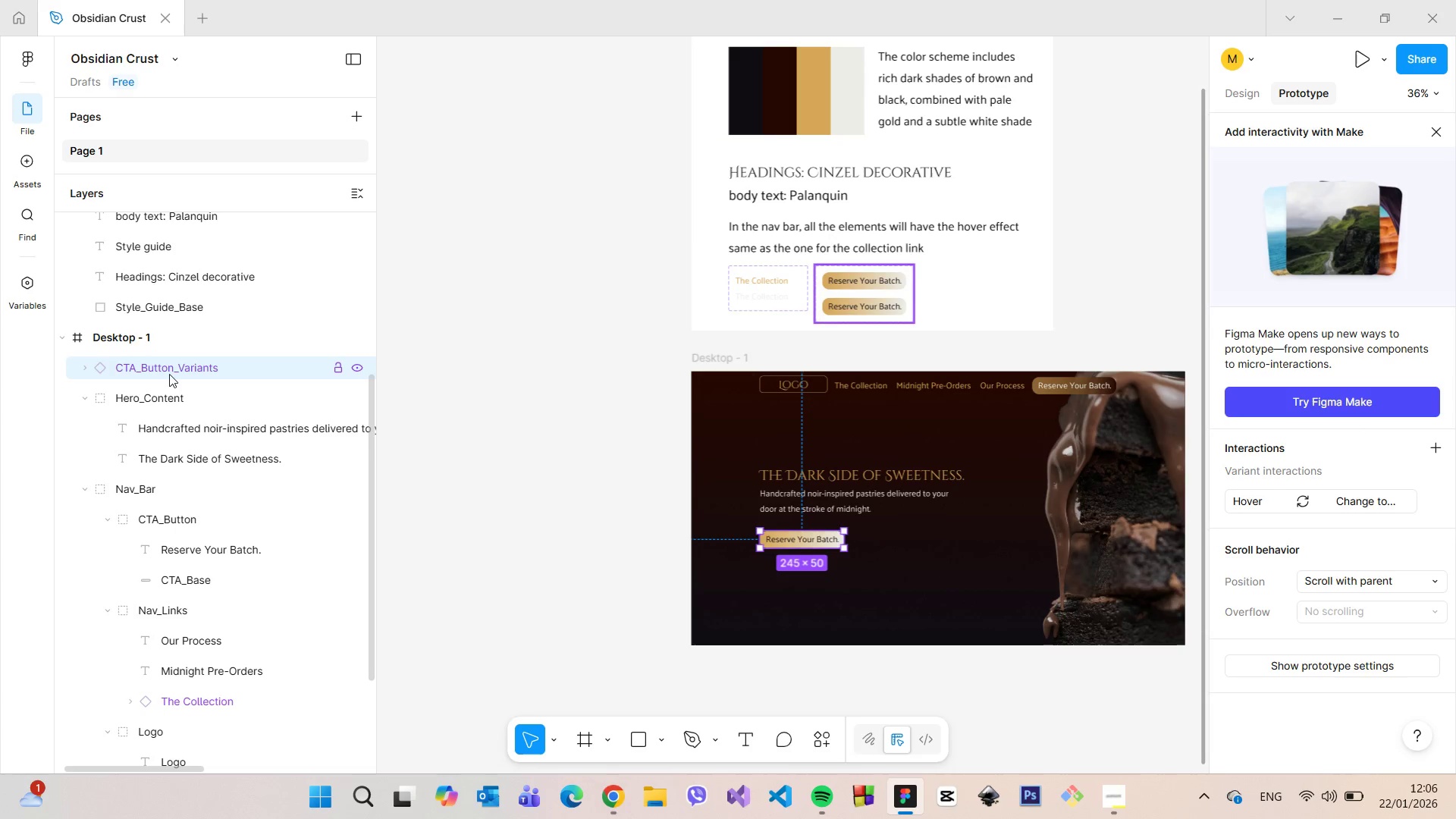 
left_click_drag(start_coordinate=[169, 374], to_coordinate=[215, 416])
 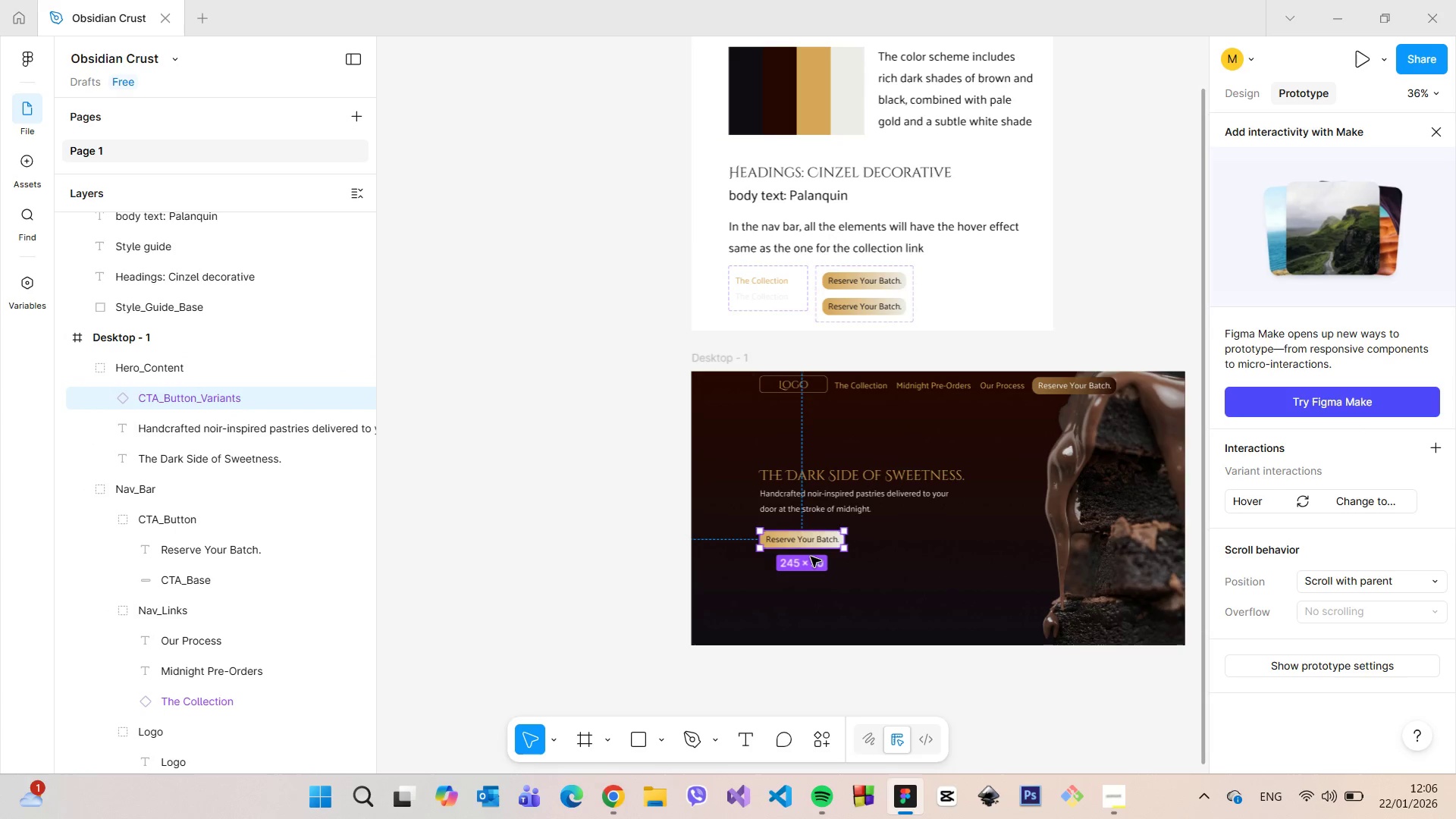 
hold_key(key=ControlLeft, duration=0.58)
scroll: coordinate [811, 557], scroll_direction: up, amount: 9.0
 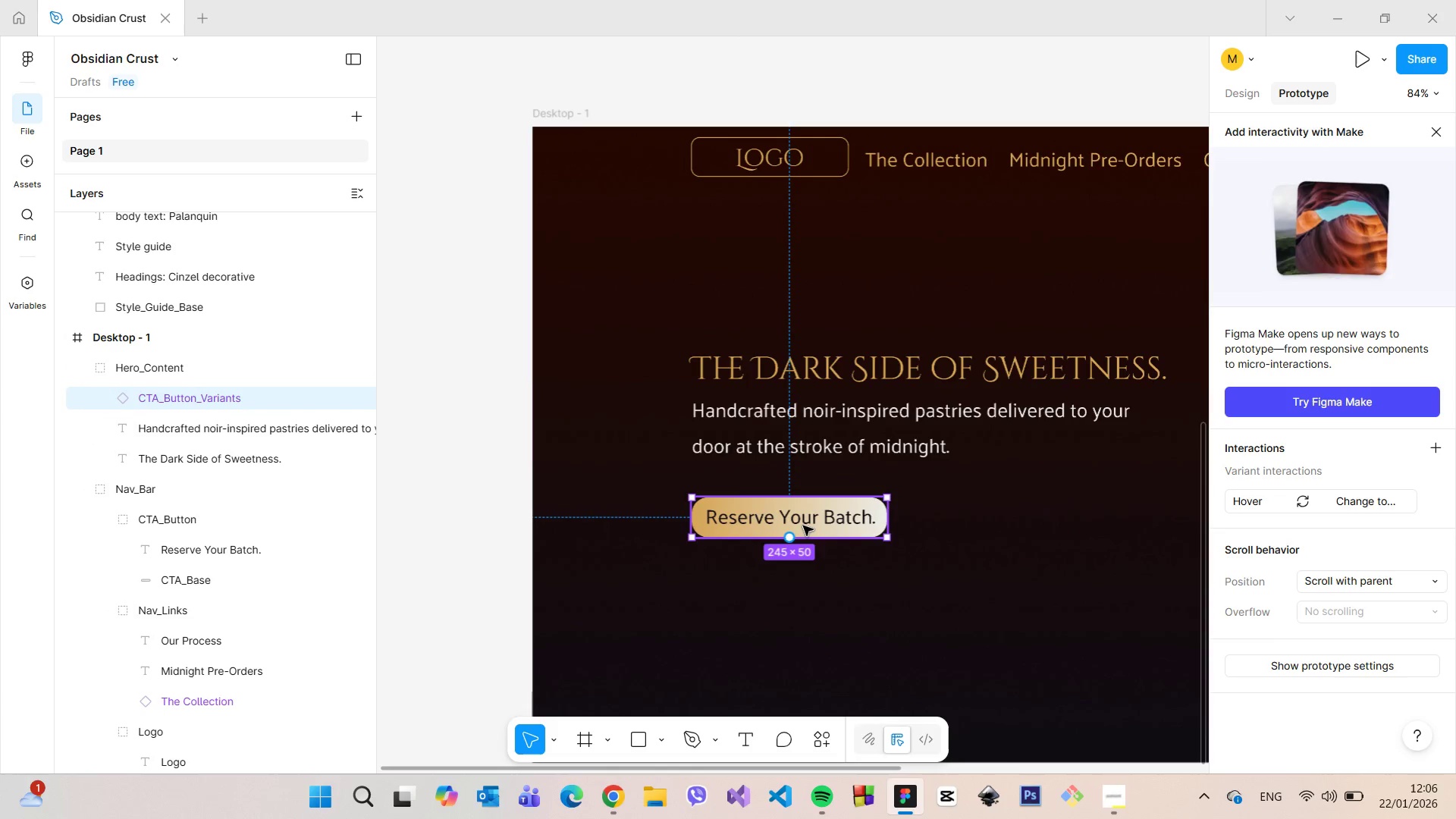 
left_click_drag(start_coordinate=[803, 525], to_coordinate=[802, 539])
 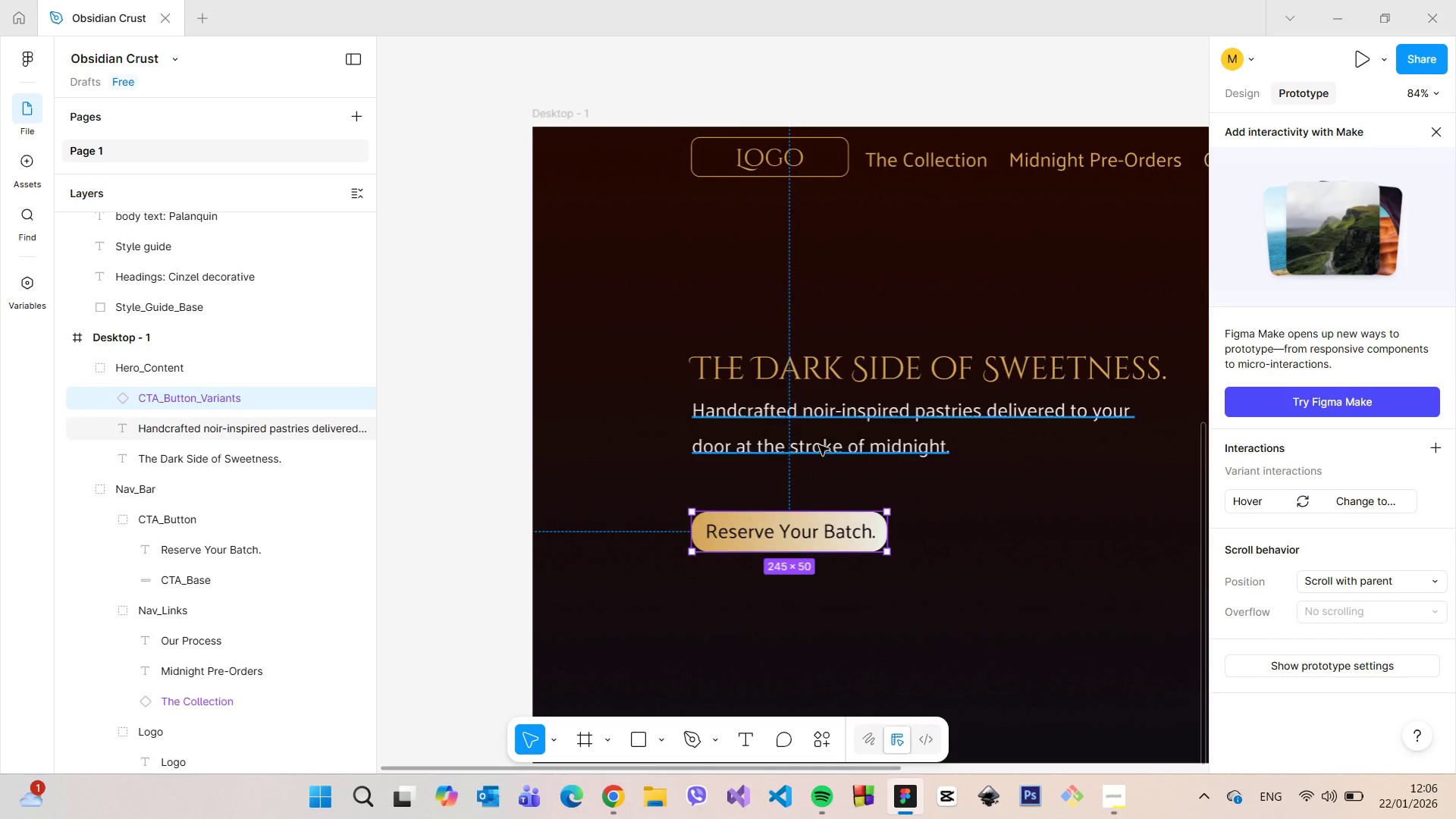 
hold_key(key=AltLeft, duration=0.52)
 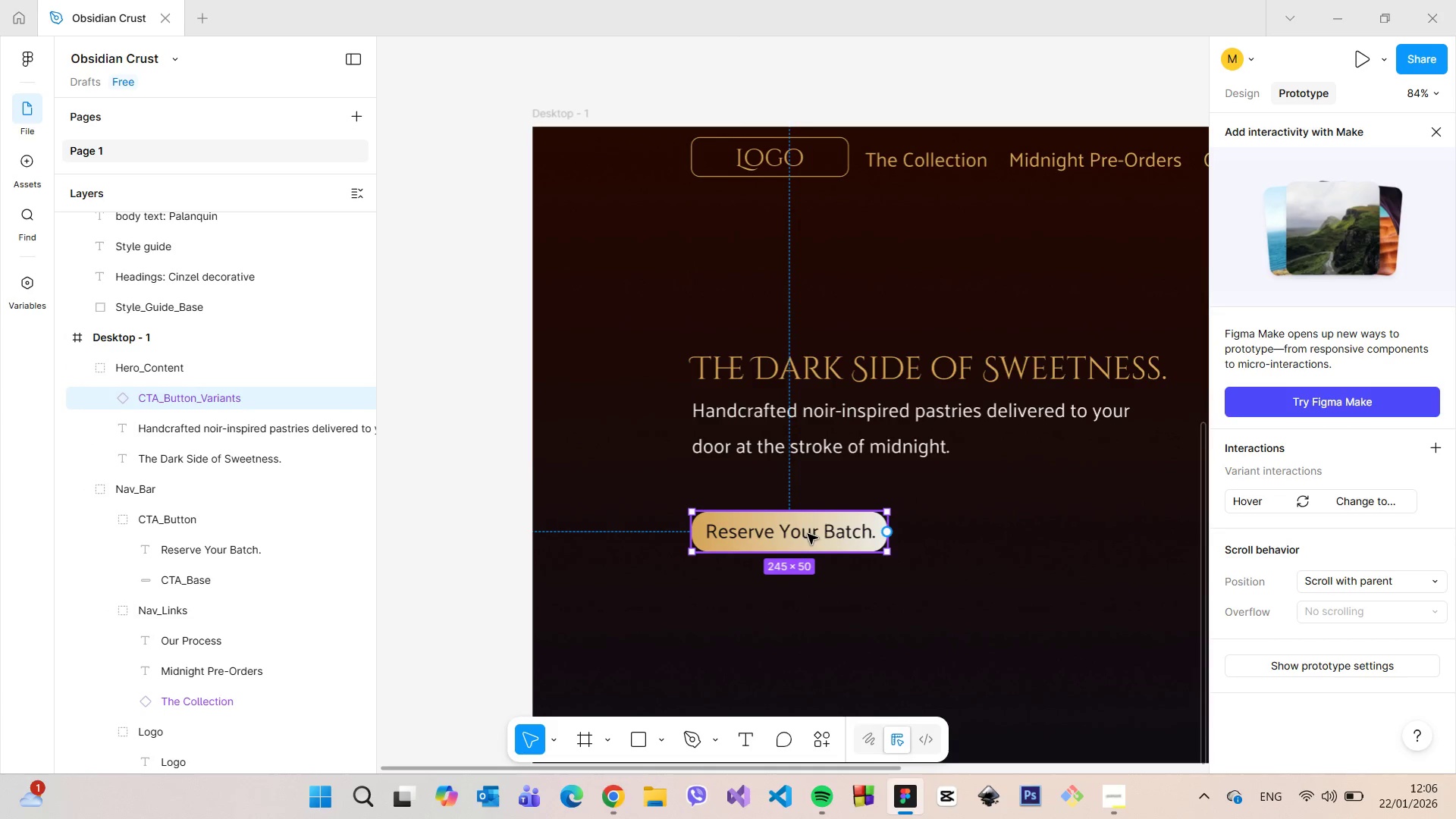 
left_click_drag(start_coordinate=[808, 534], to_coordinate=[808, 541])
 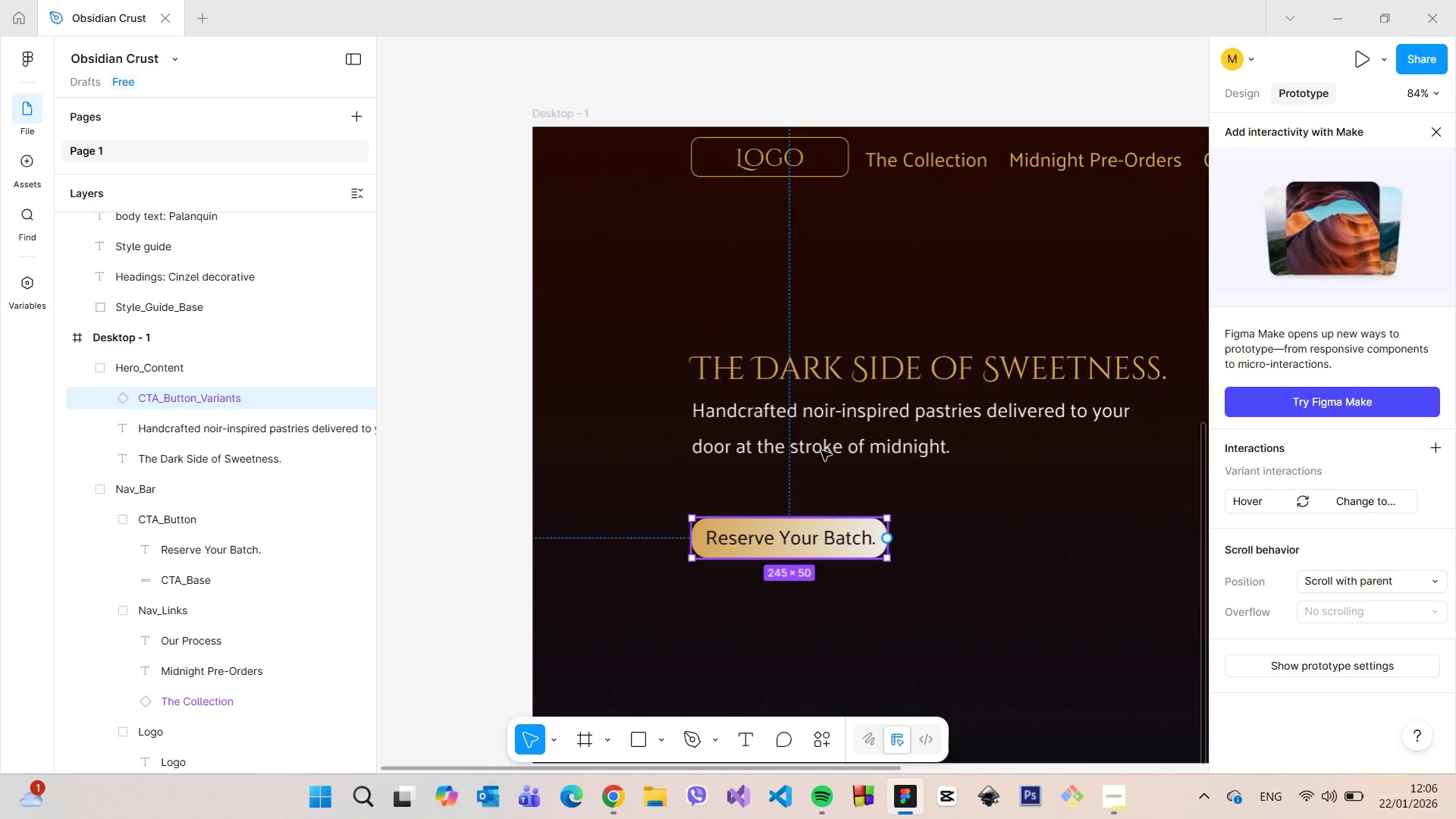 
hold_key(key=AltLeft, duration=0.72)
 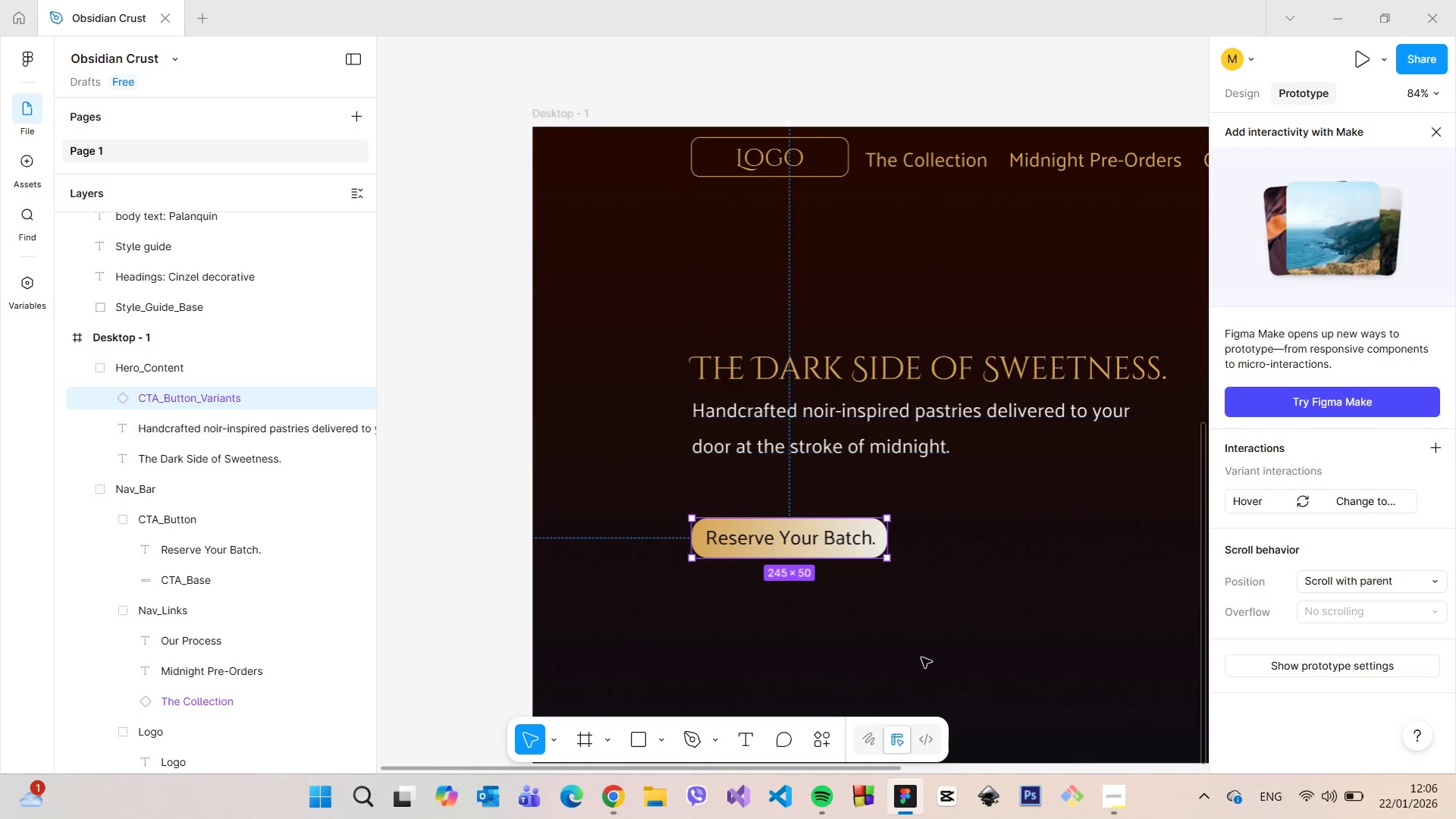 
left_click([921, 657])
 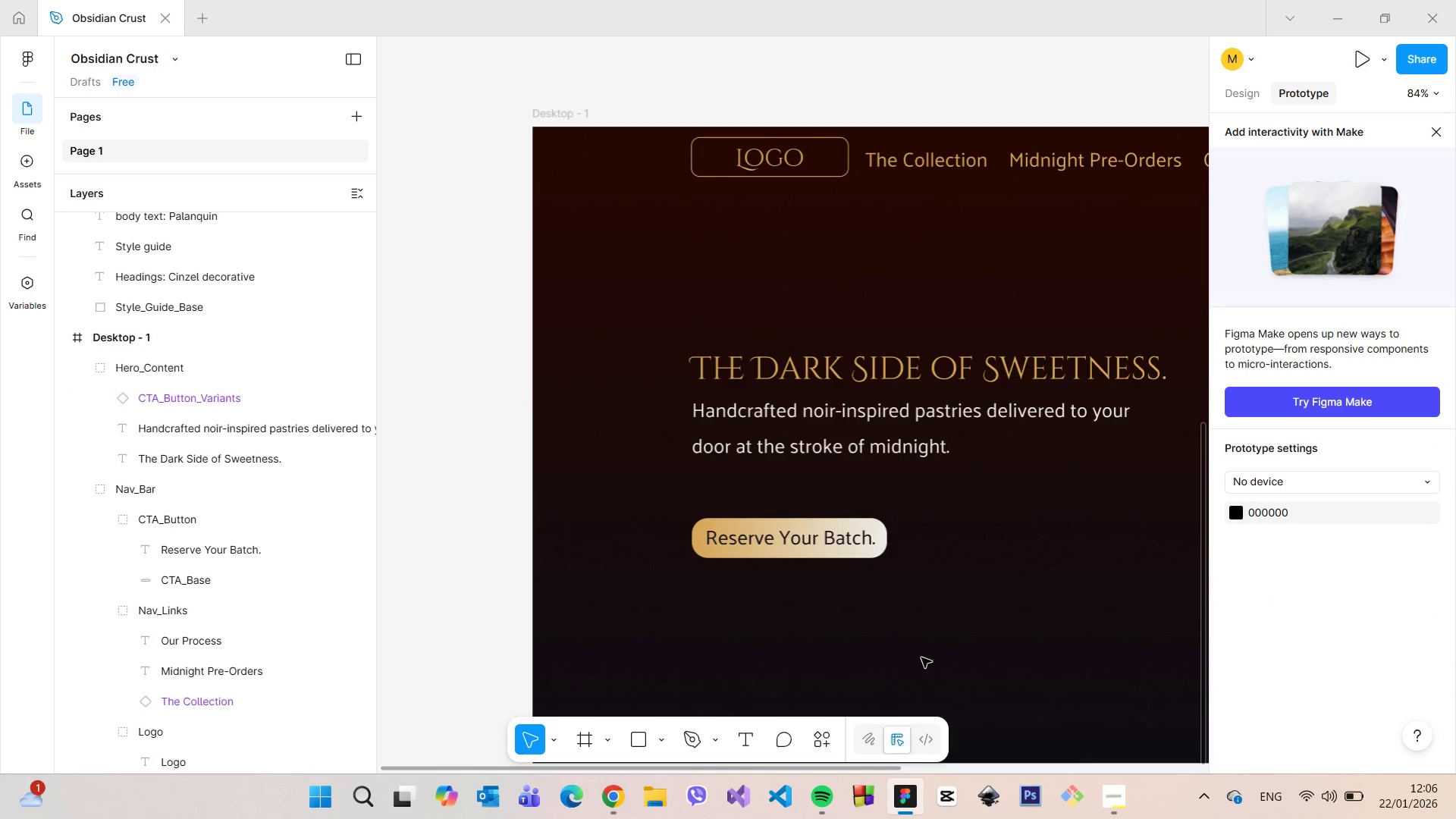 
hold_key(key=ControlLeft, duration=0.66)
scroll: coordinate [916, 651], scroll_direction: down, amount: 9.0
 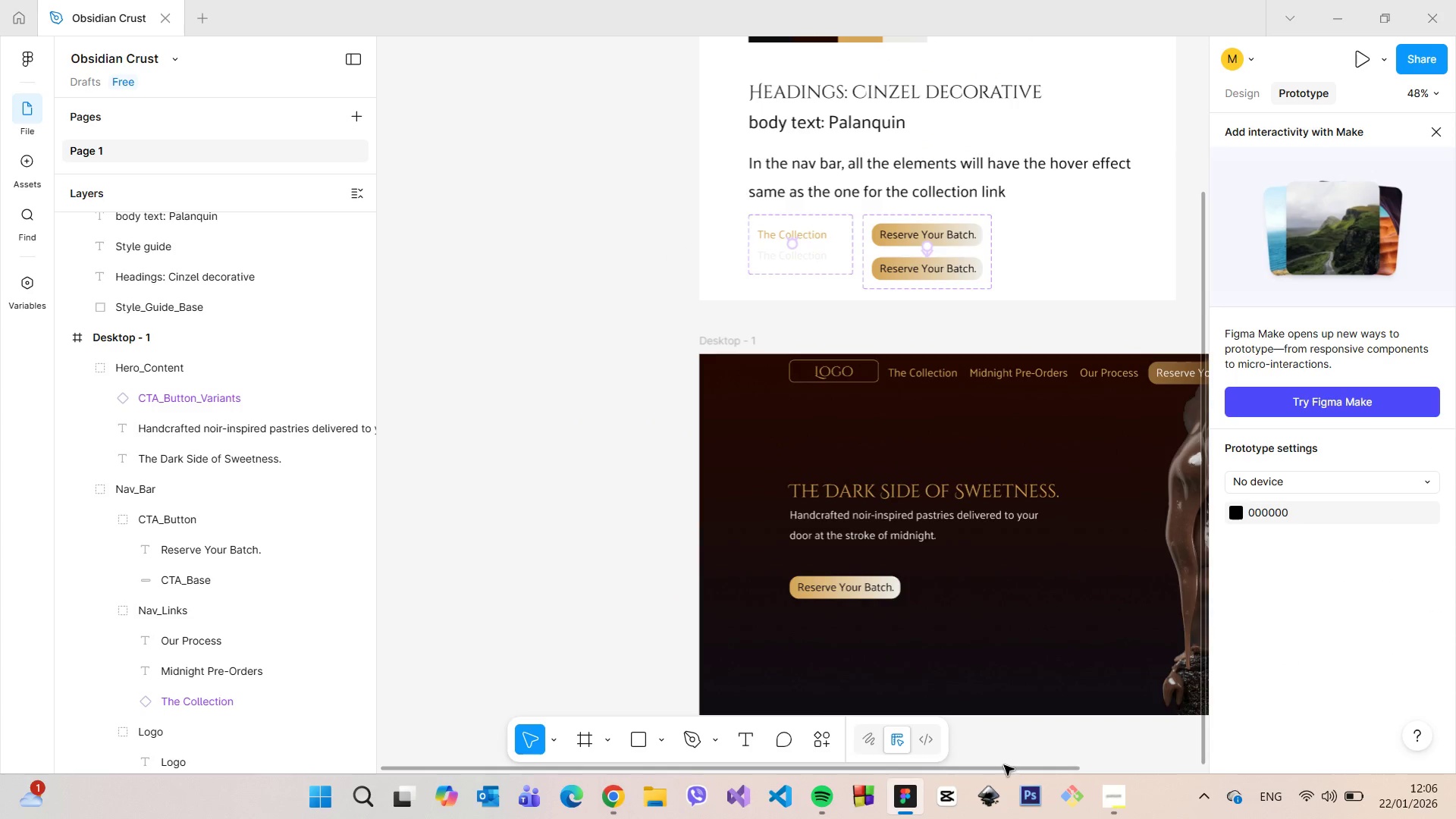 
left_click_drag(start_coordinate=[1000, 767], to_coordinate=[1167, 758])
 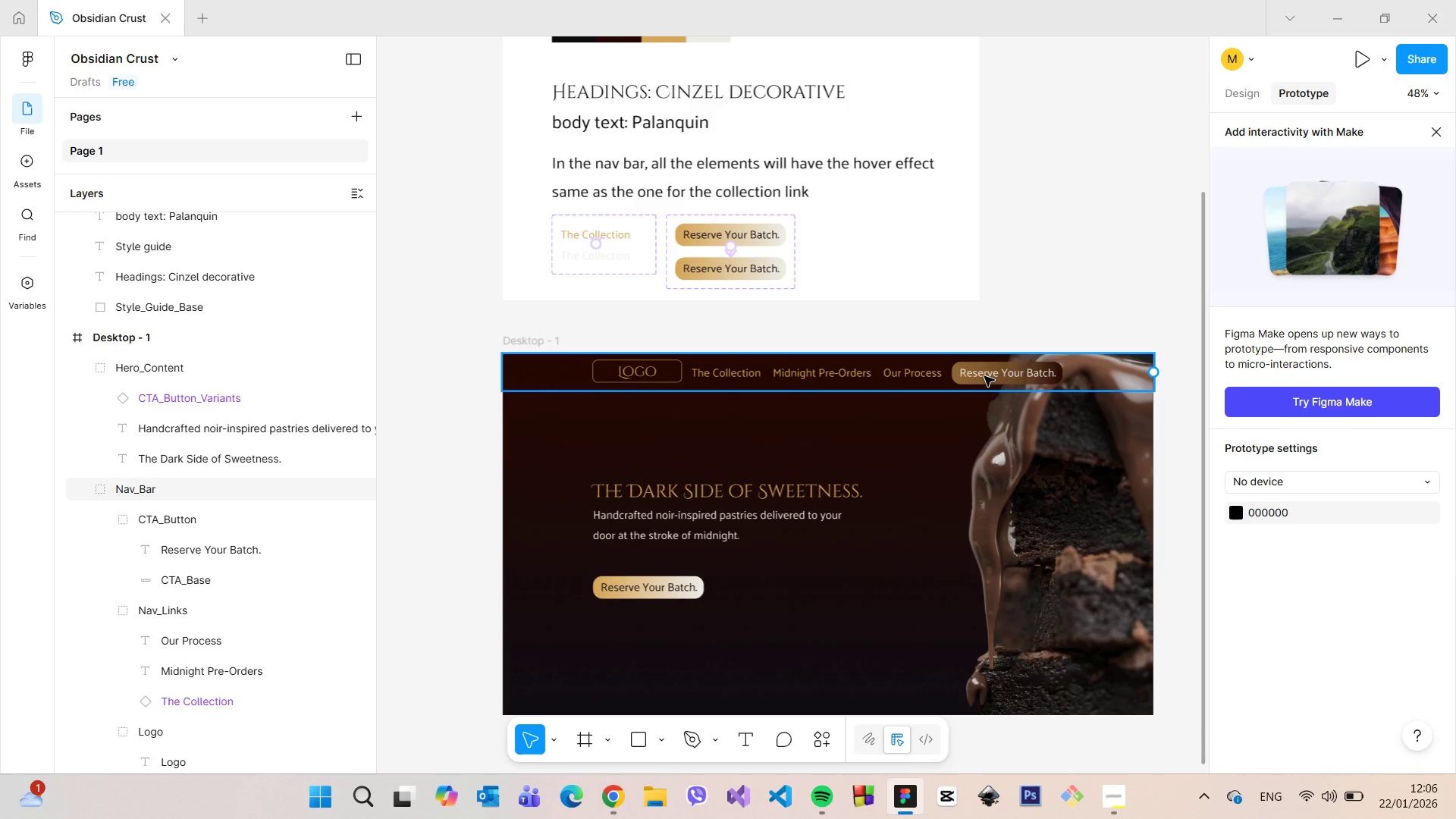 
wait(8.61)
 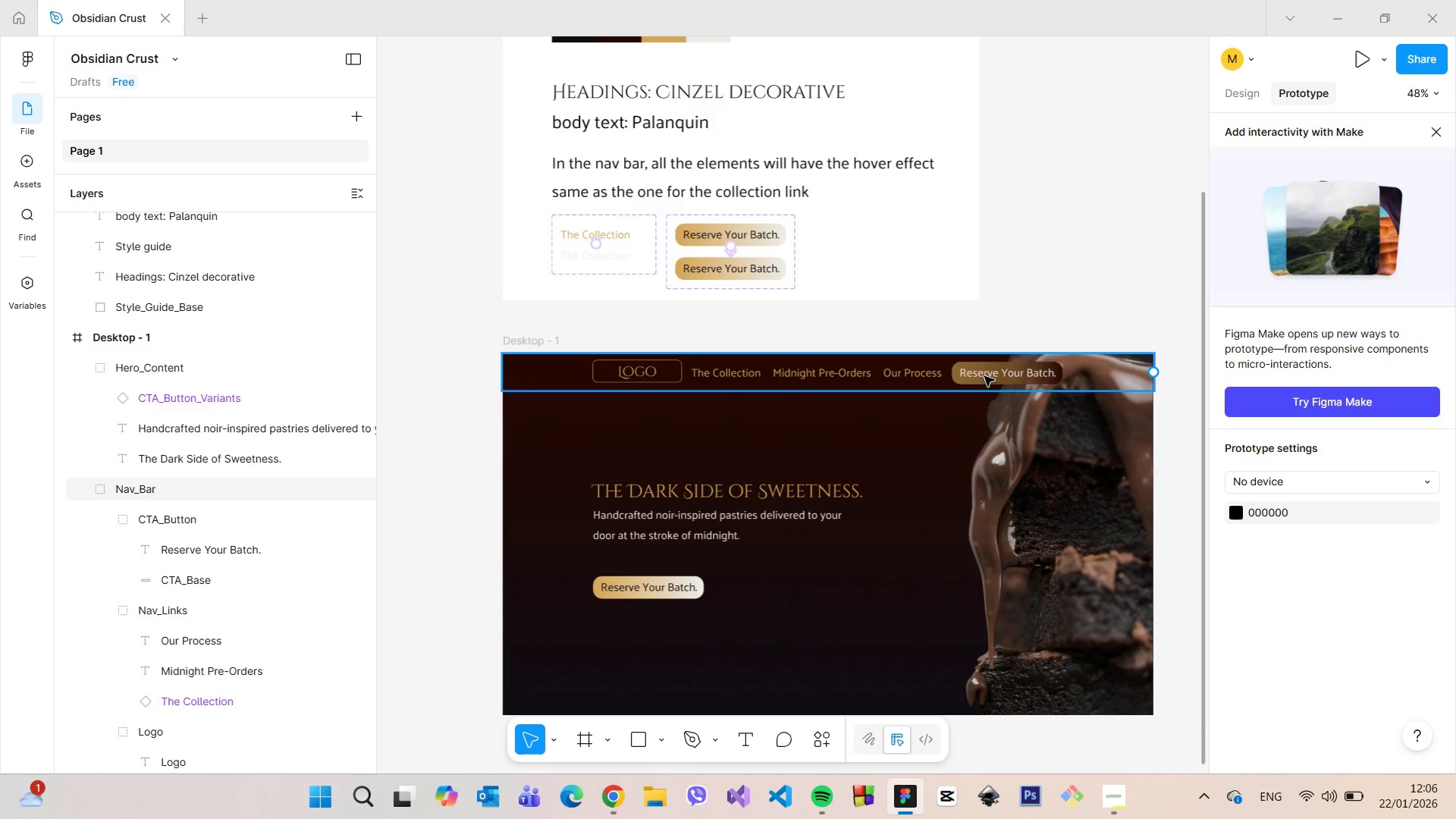 
double_click([763, 270])
 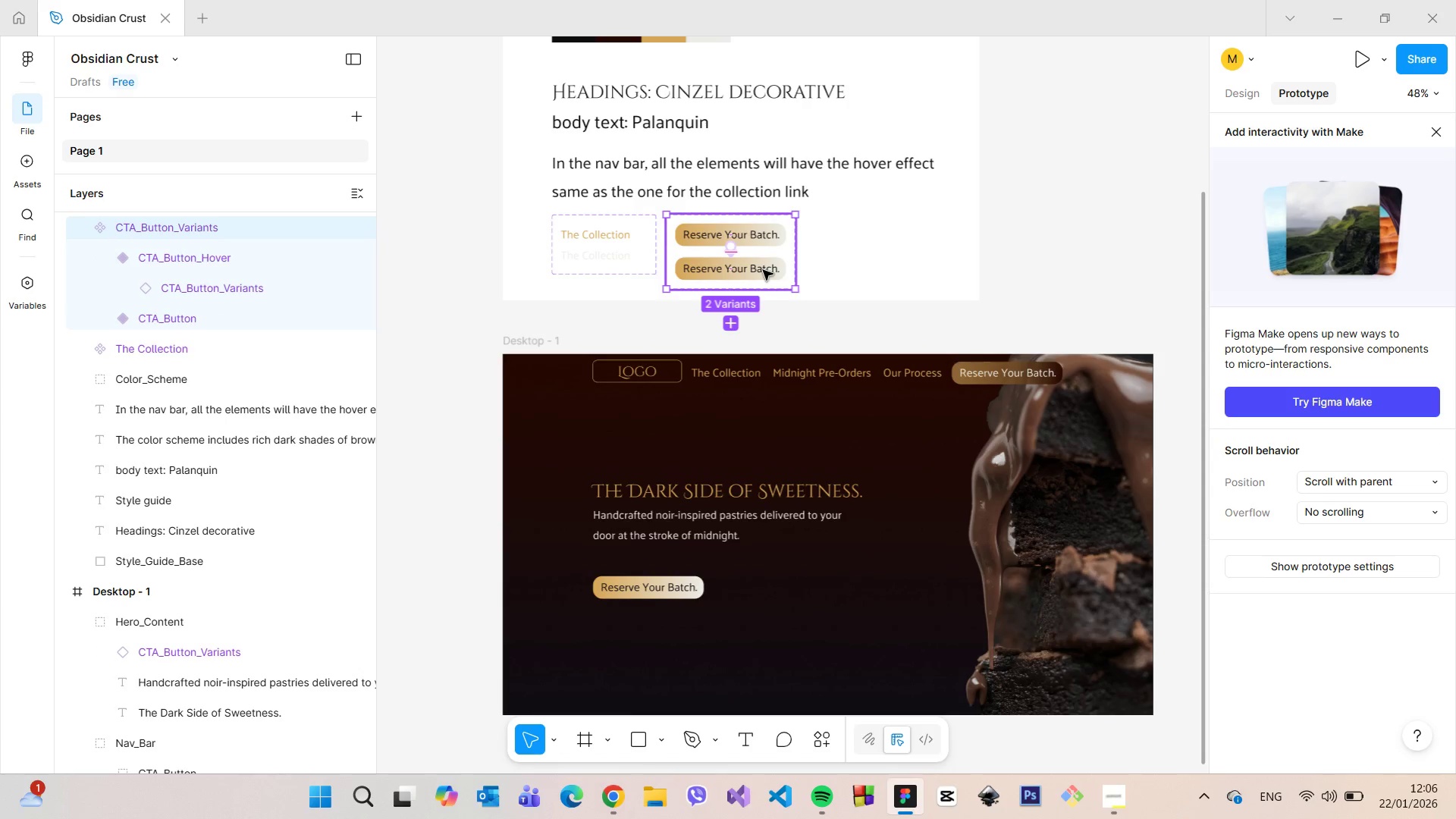 
double_click([763, 270])
 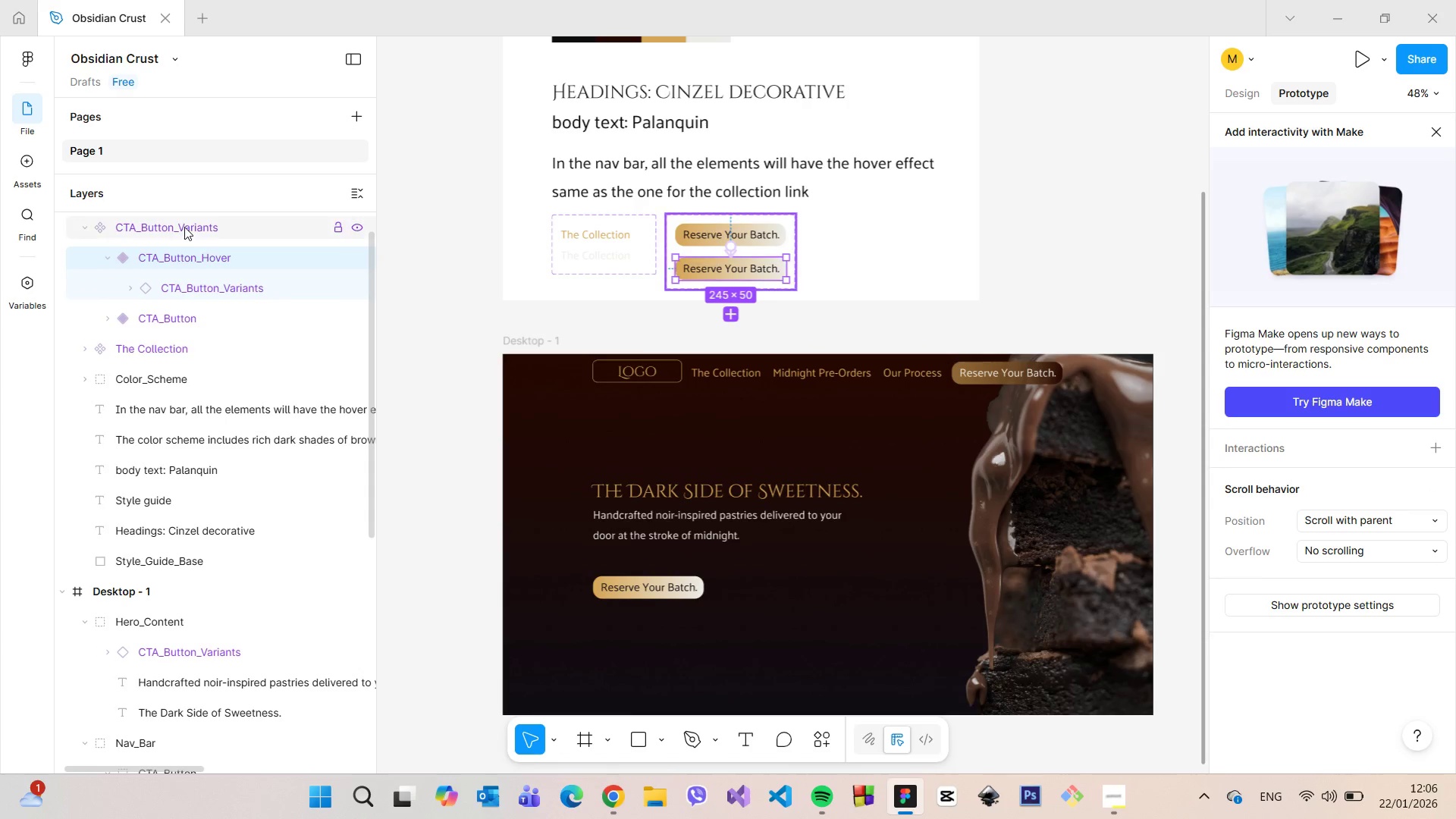 
wait(5.8)
 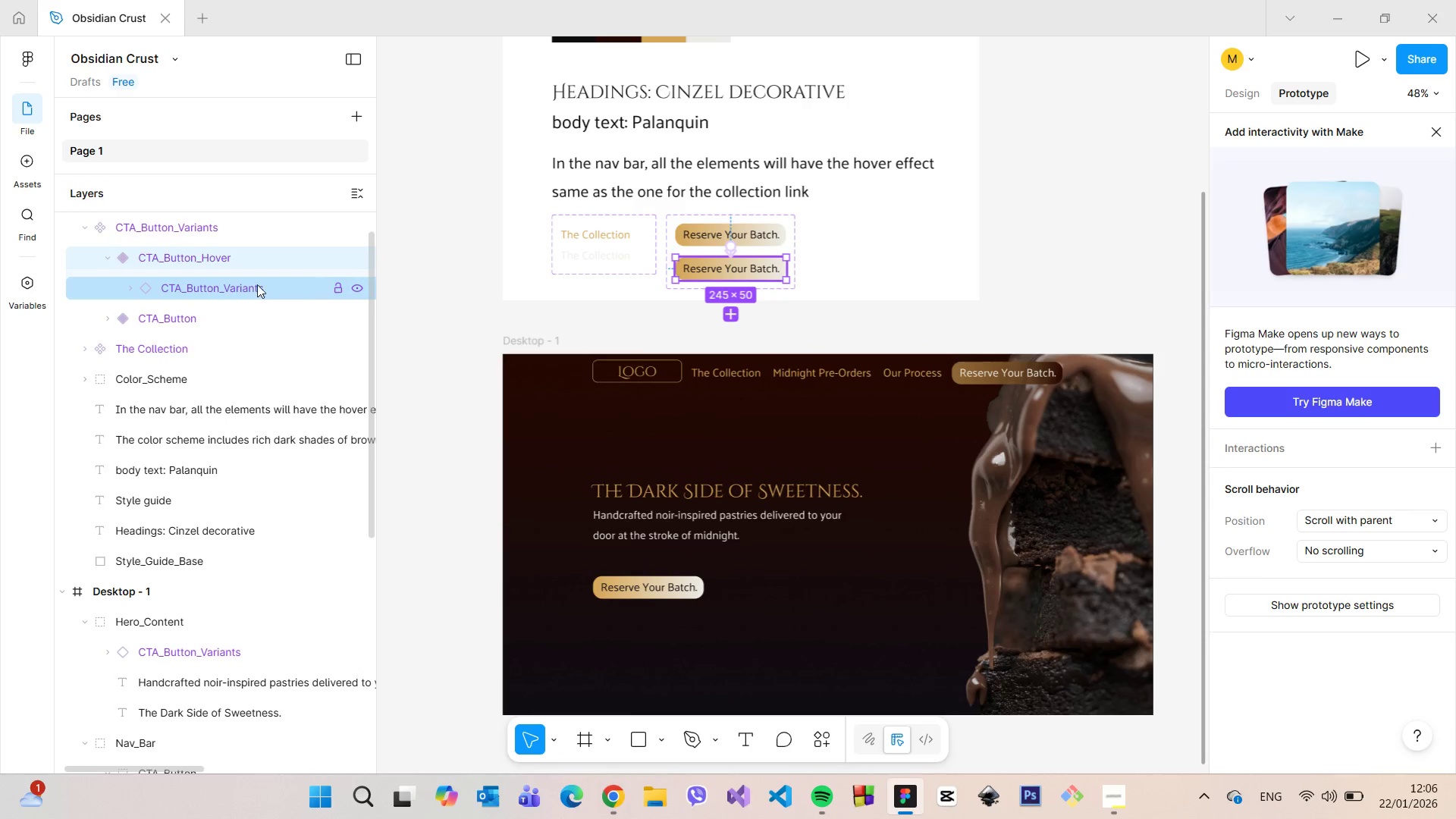 
left_click([108, 323])
 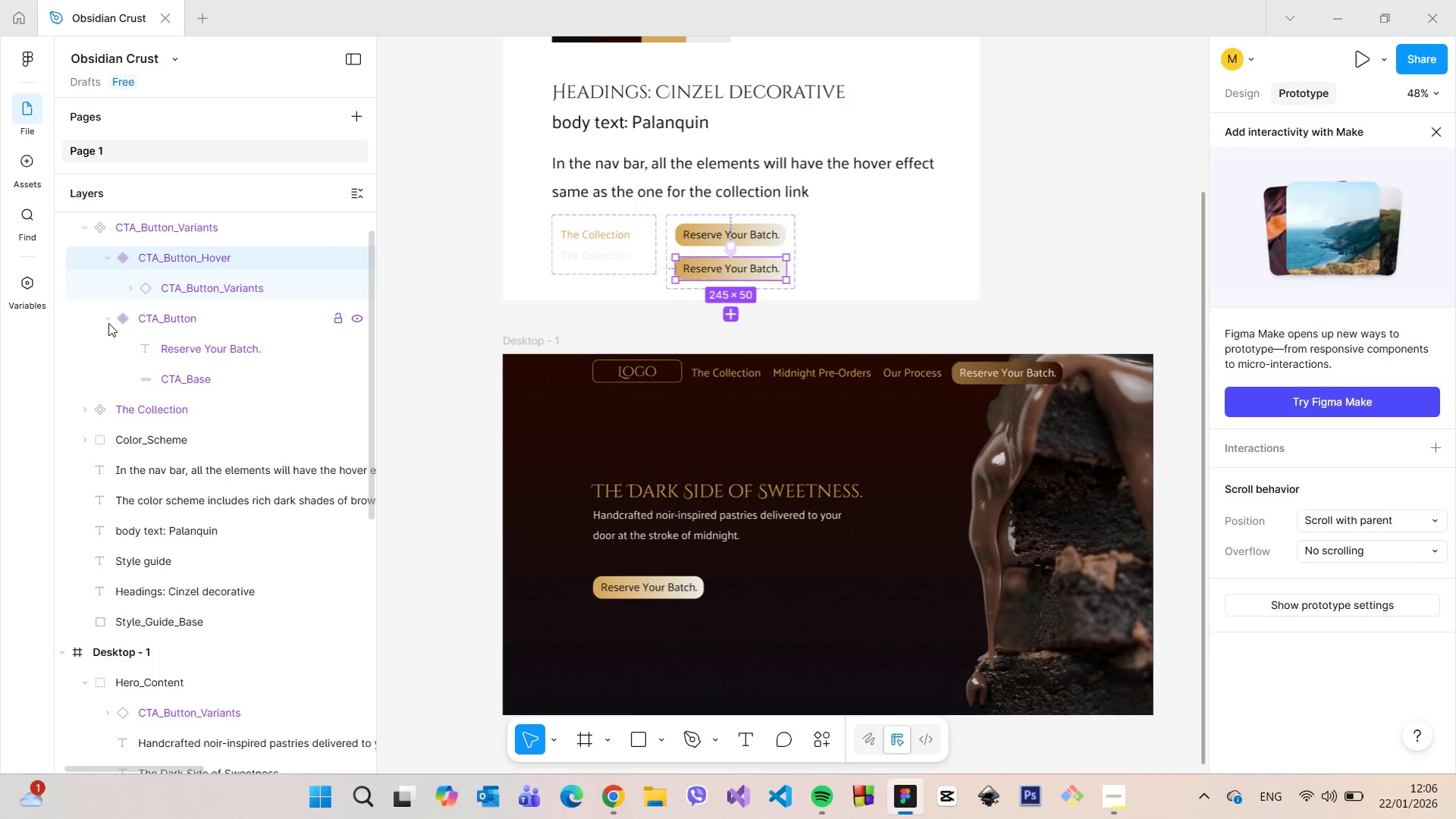 
left_click([108, 323])
 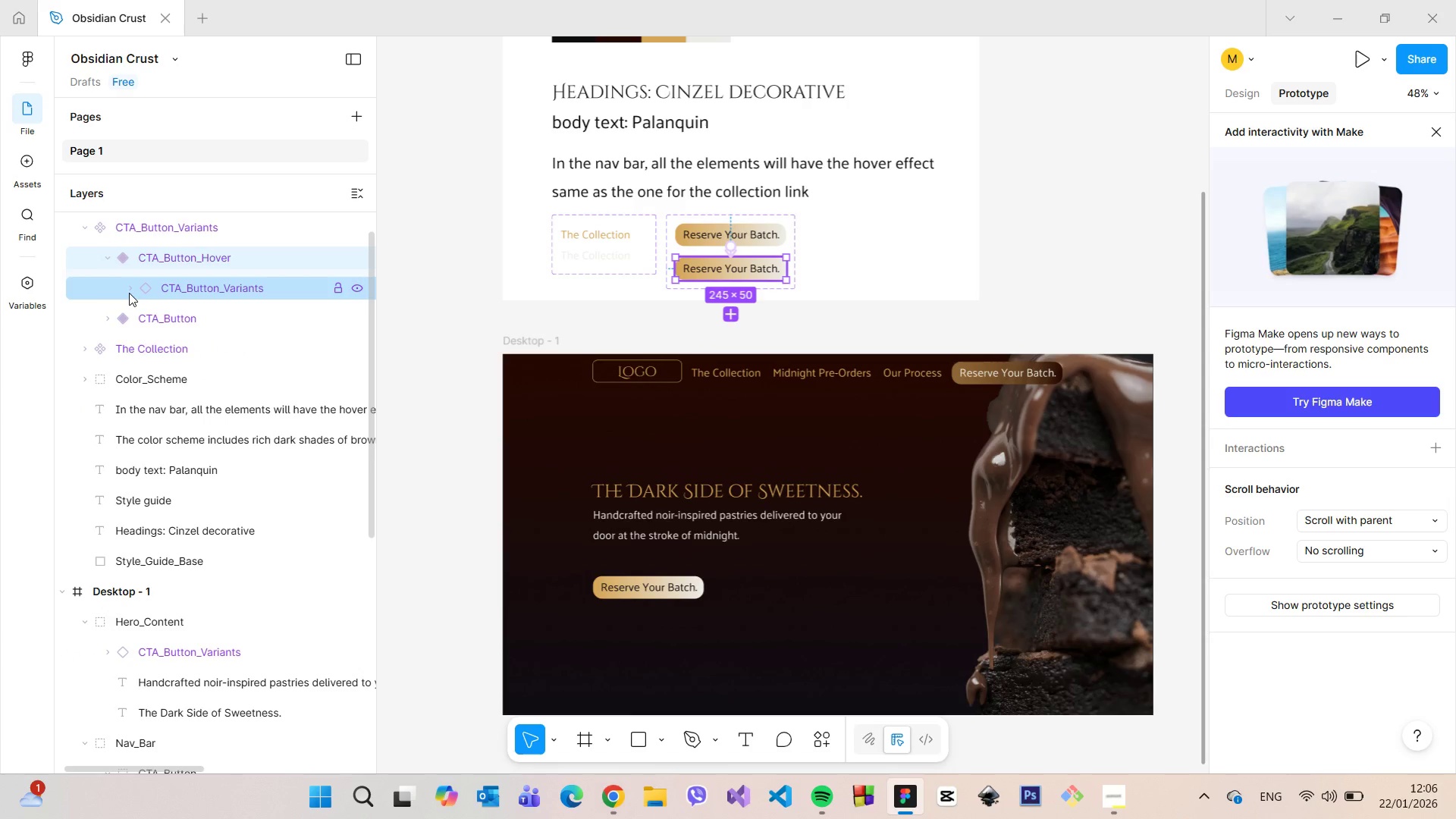 
left_click([128, 293])
 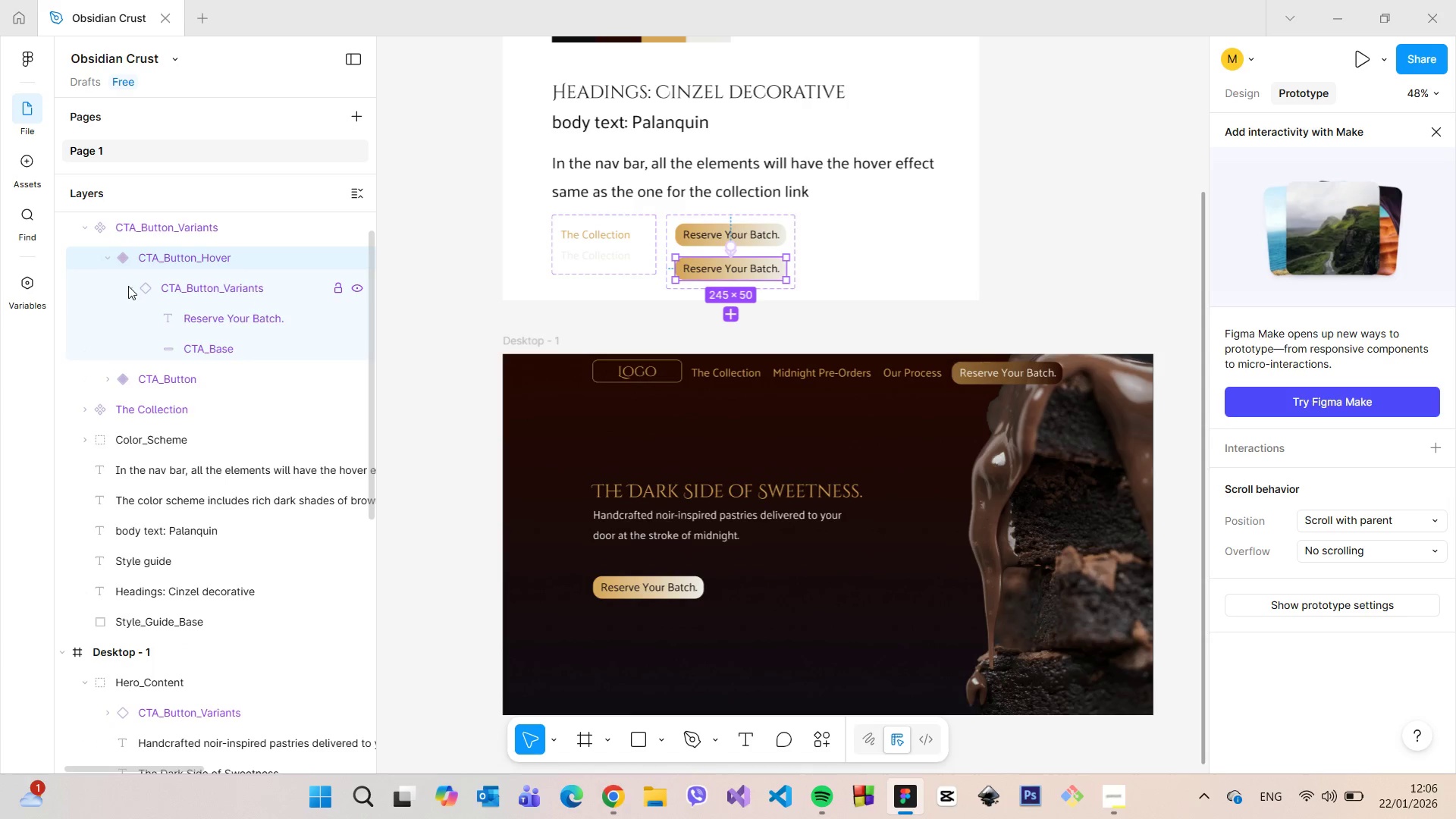 
left_click([128, 286])
 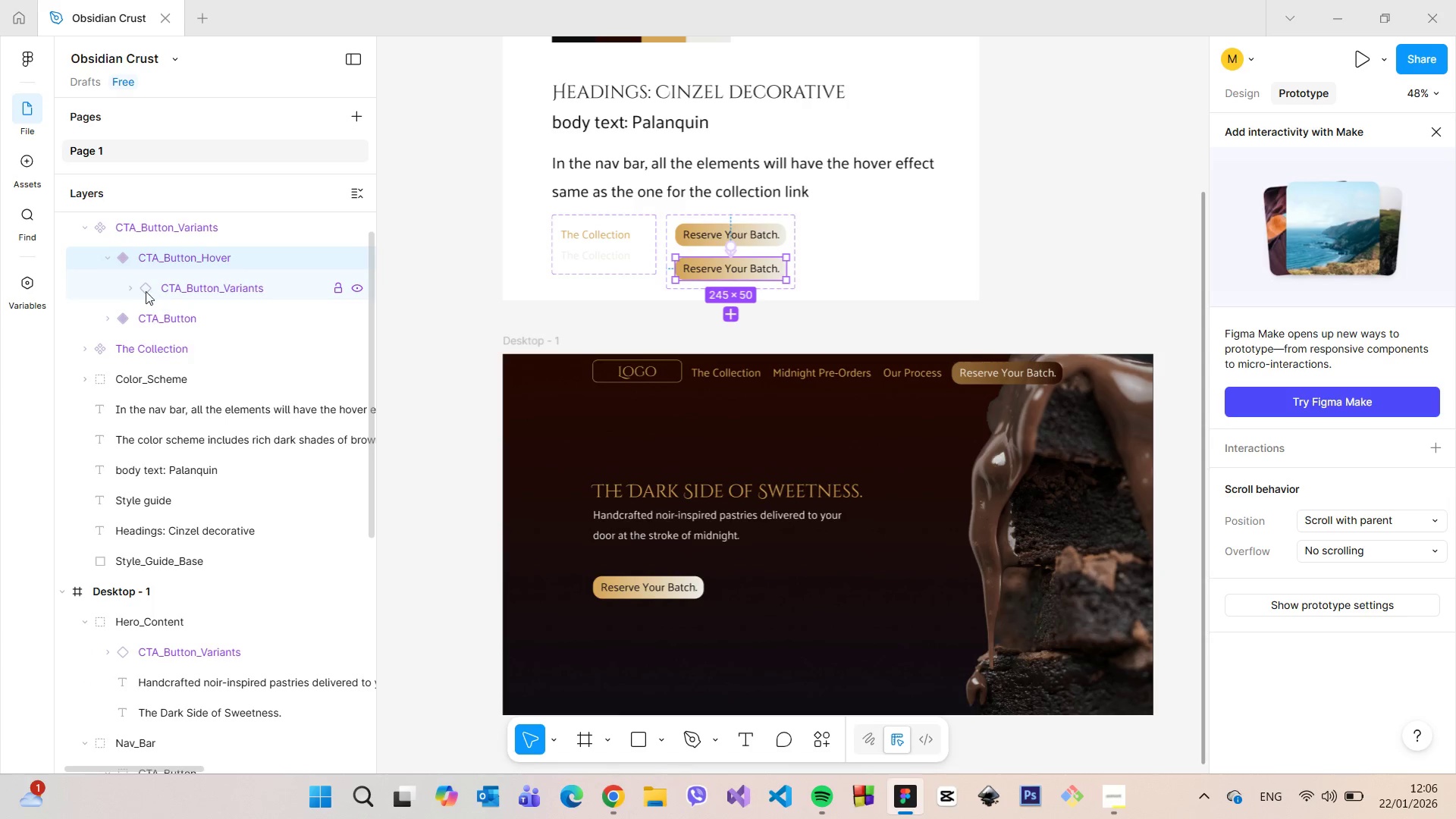 
left_click([128, 291])
 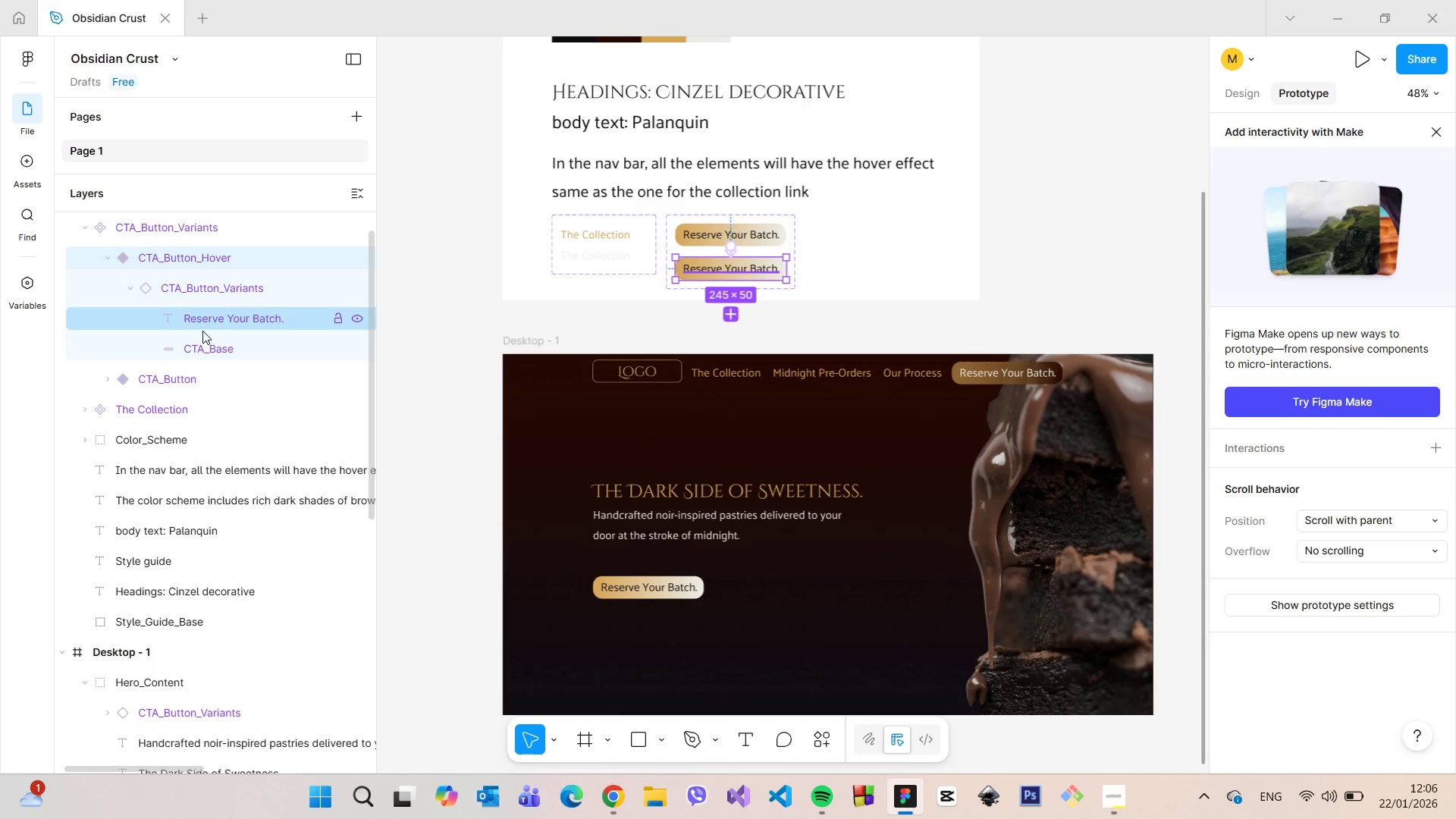 
left_click_drag(start_coordinate=[202, 325], to_coordinate=[206, 314])
 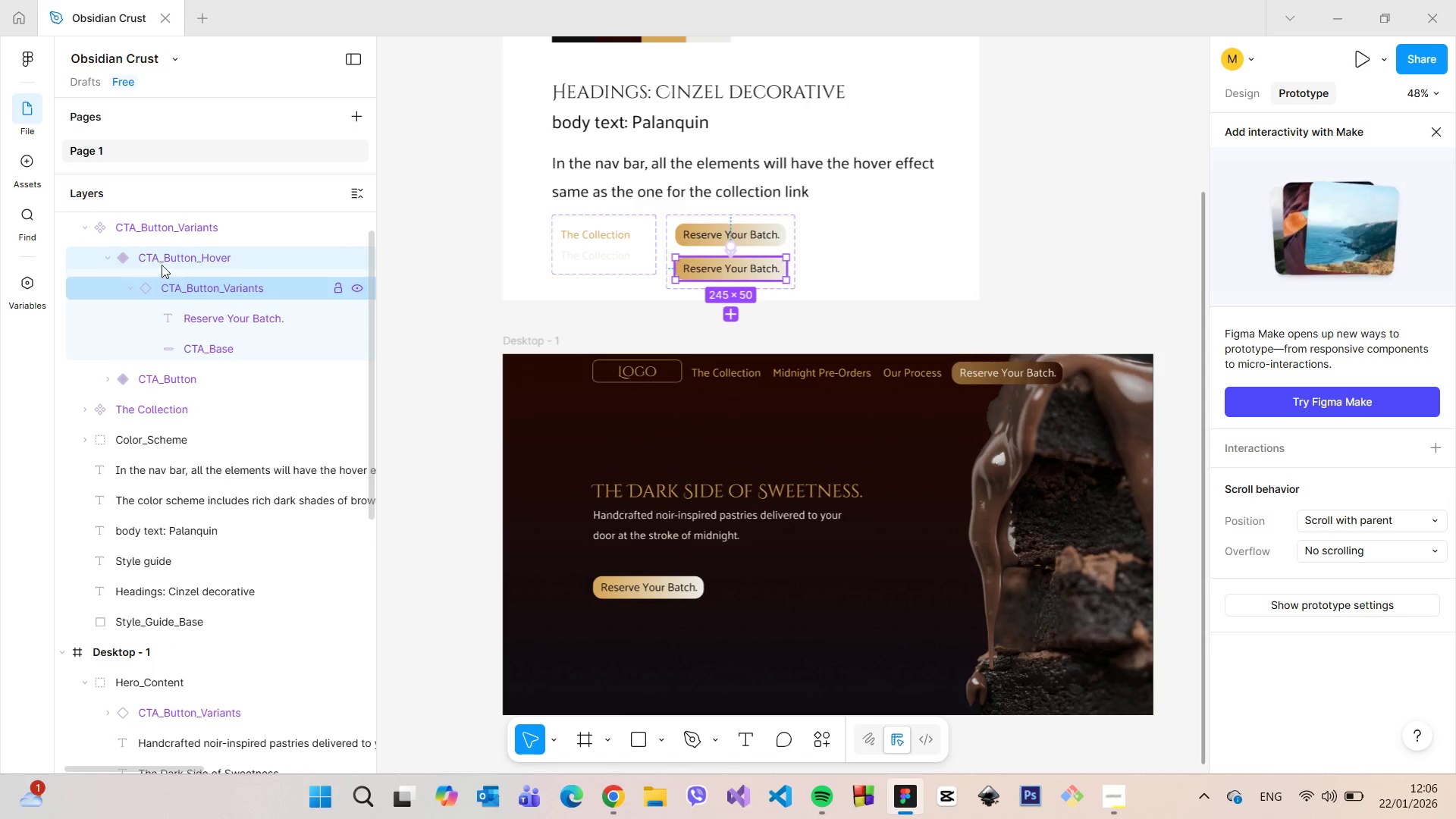 
left_click([162, 262])
 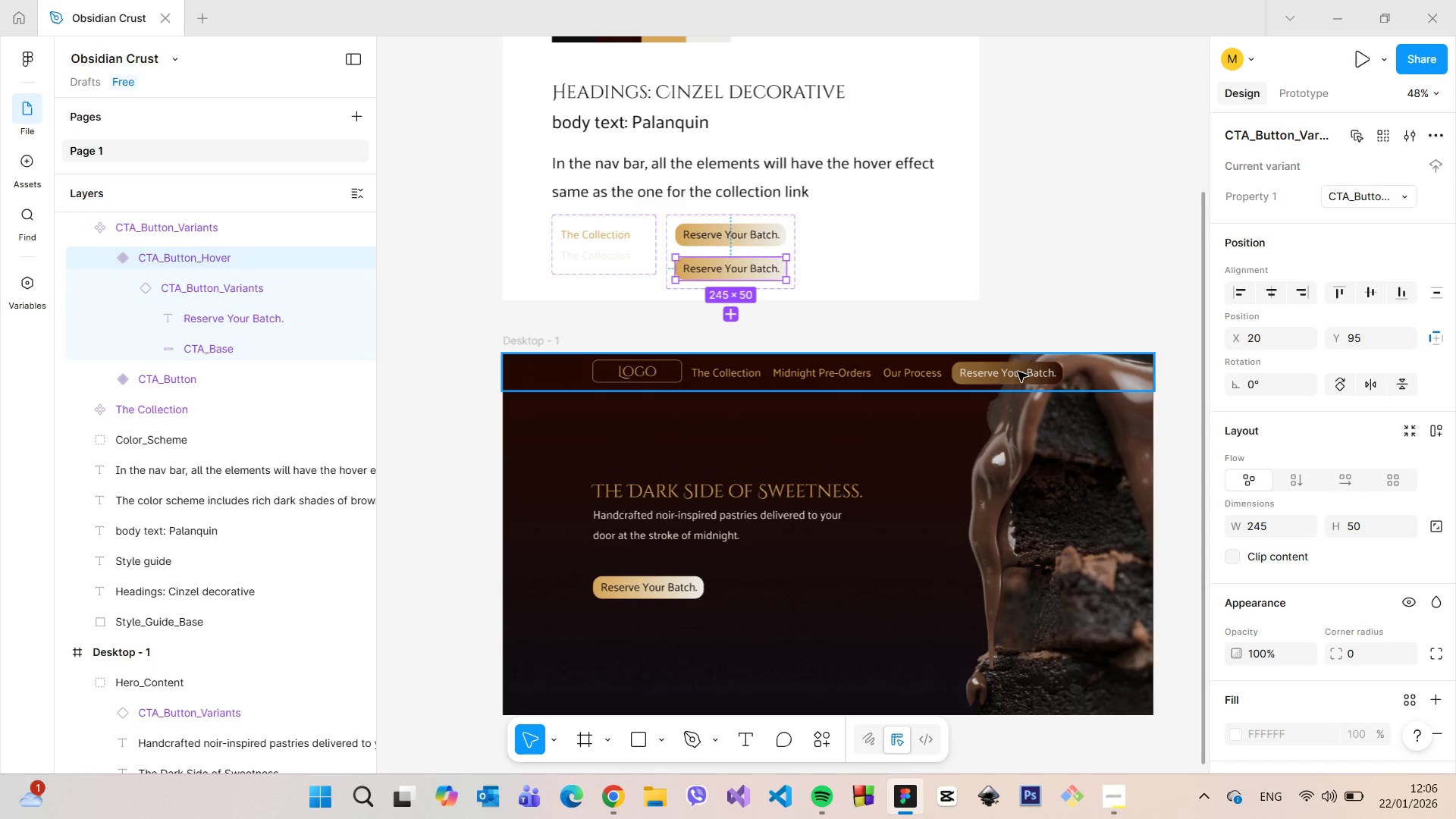 
wait(7.42)
 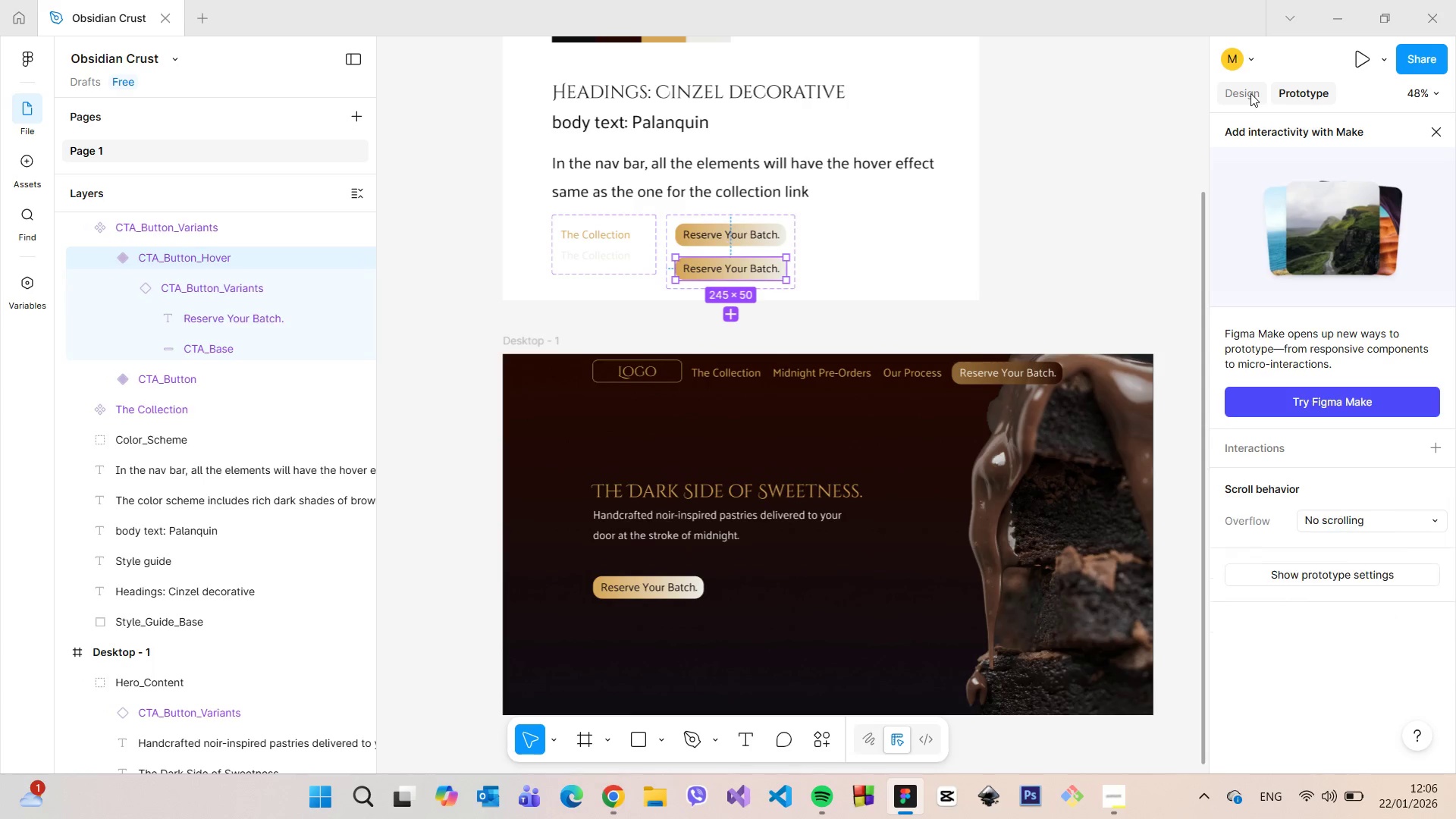 
scroll: coordinate [1329, 387], scroll_direction: down, amount: 5.0
 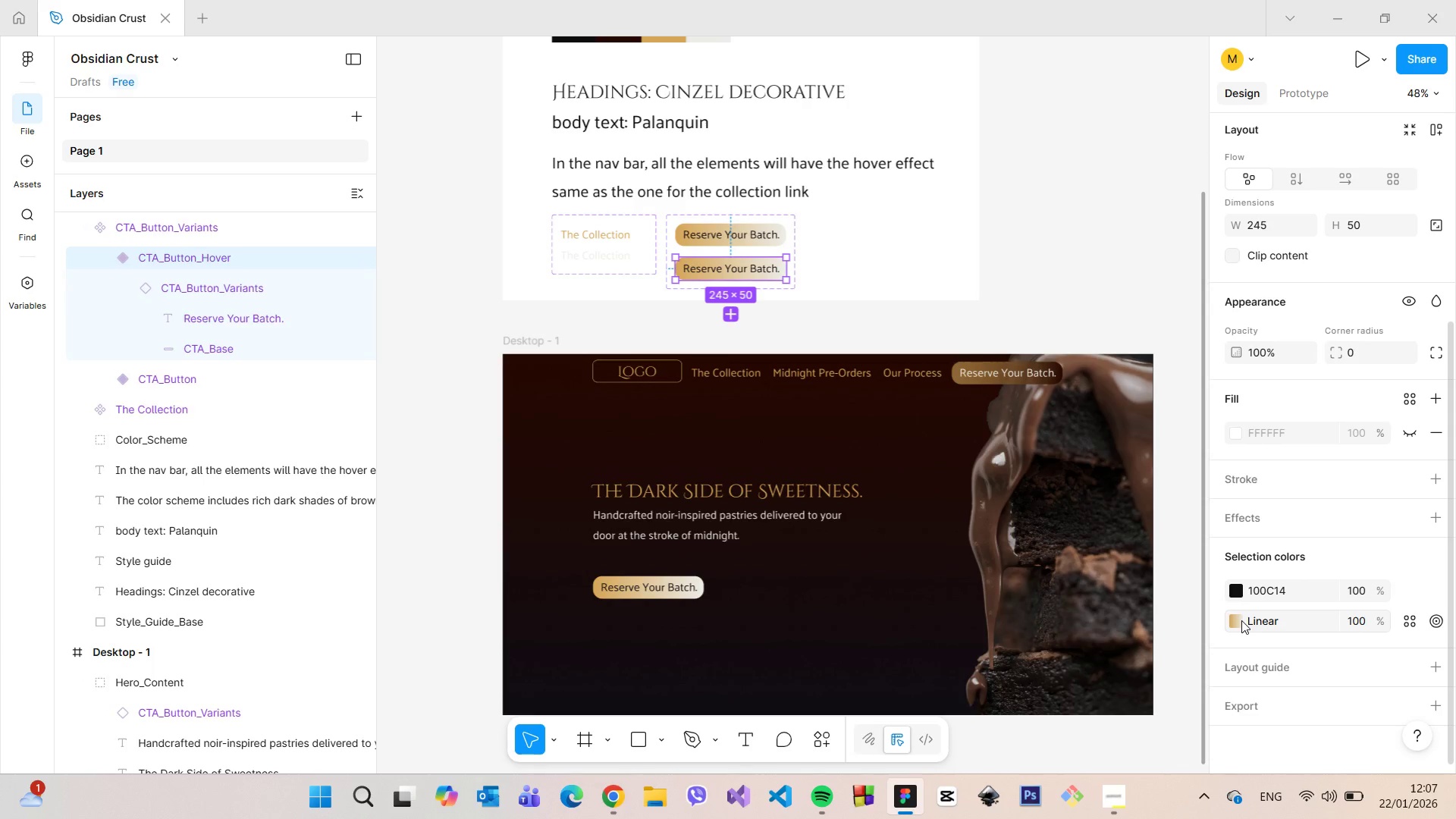 
left_click([1241, 620])
 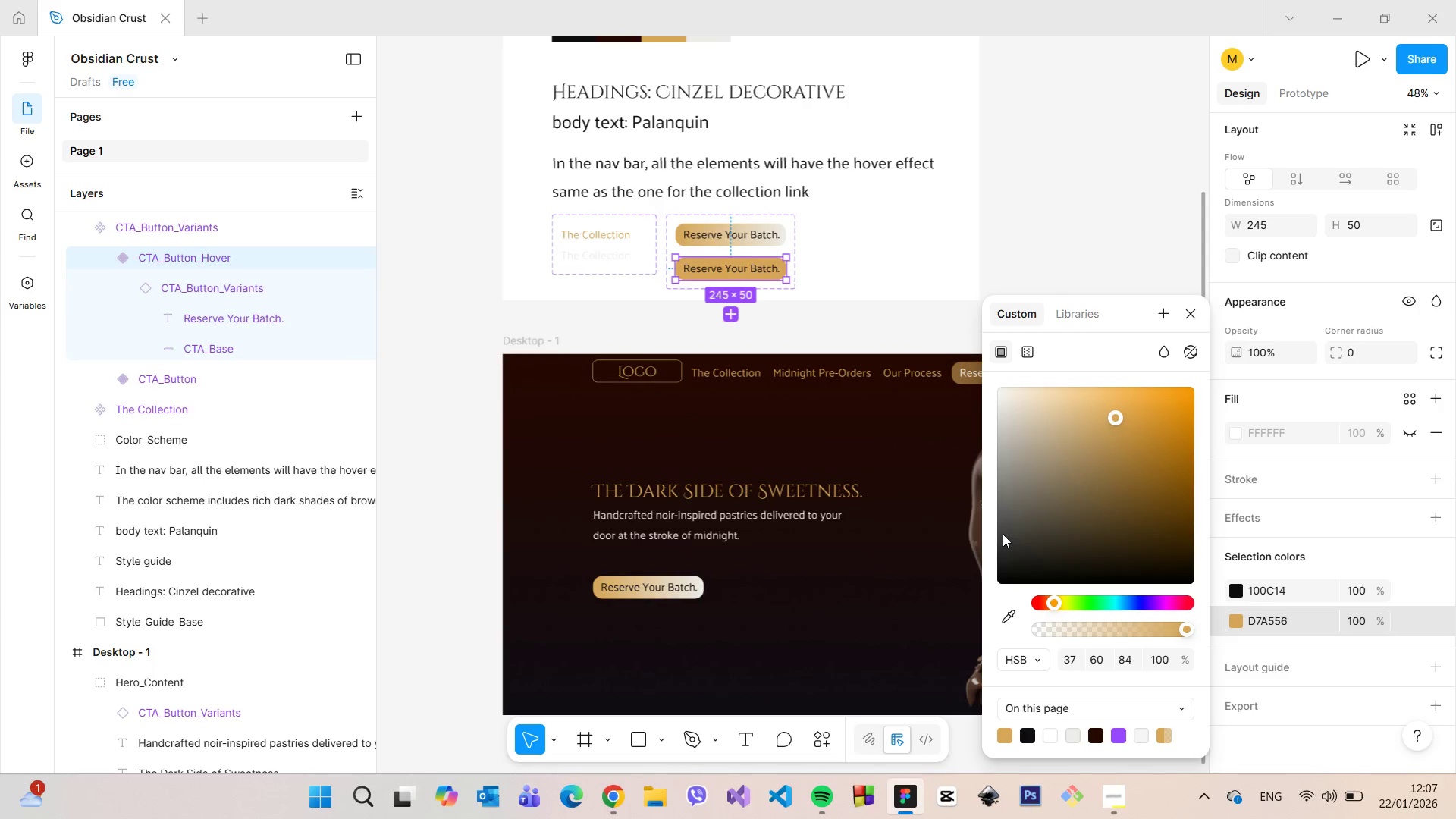 
left_click([1006, 734])
 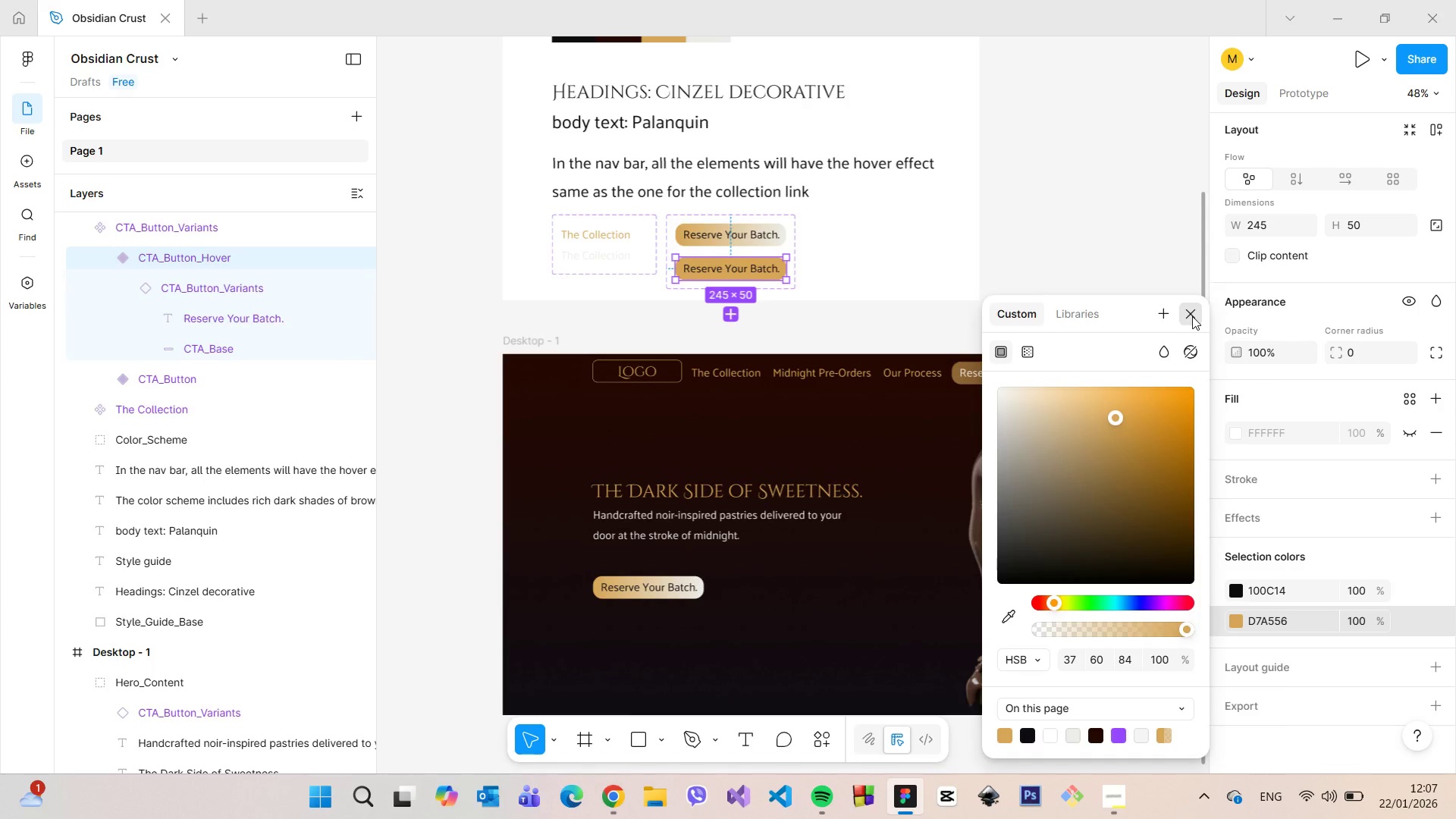 
double_click([1112, 267])
 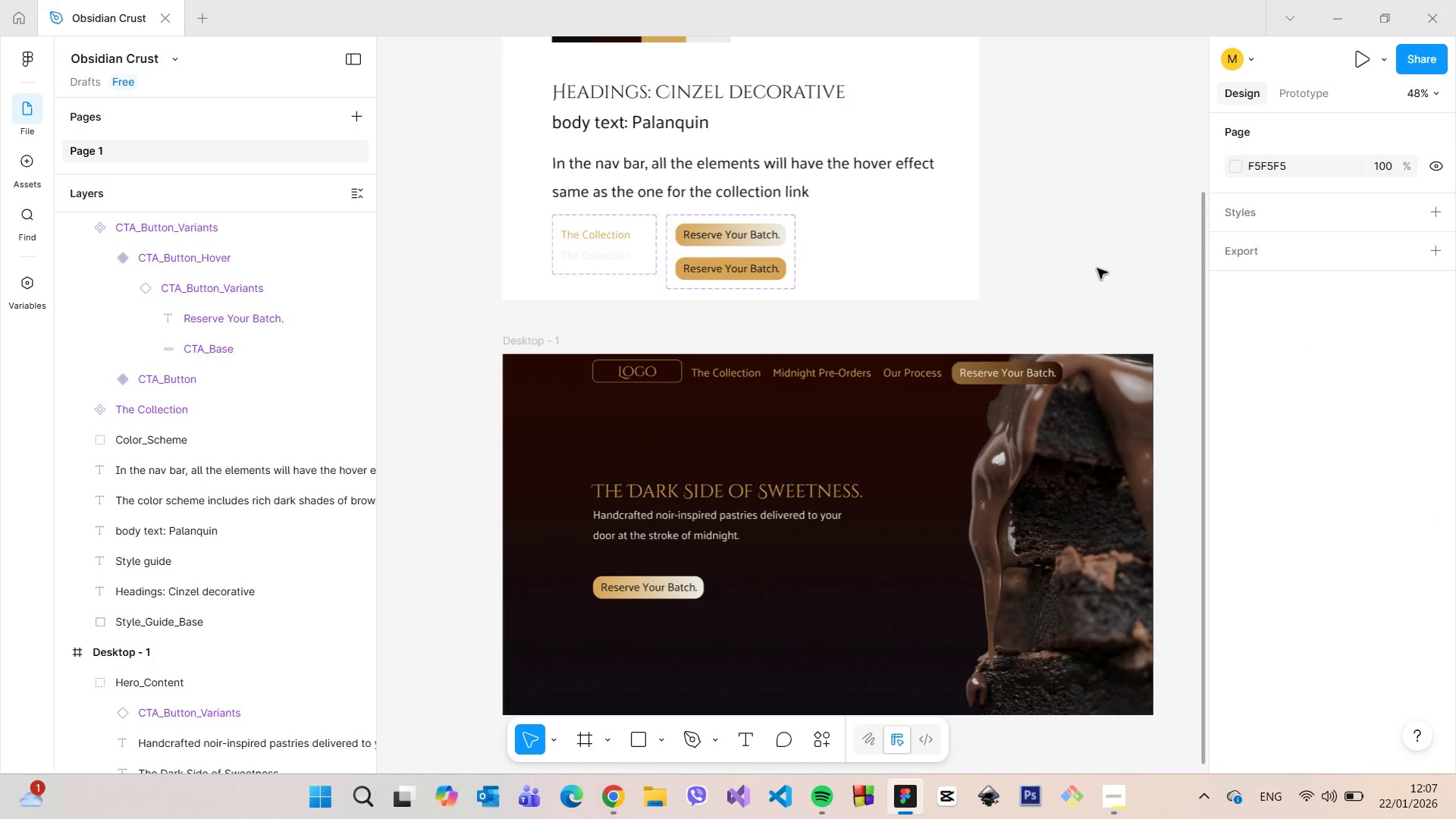 
left_click([764, 265])
 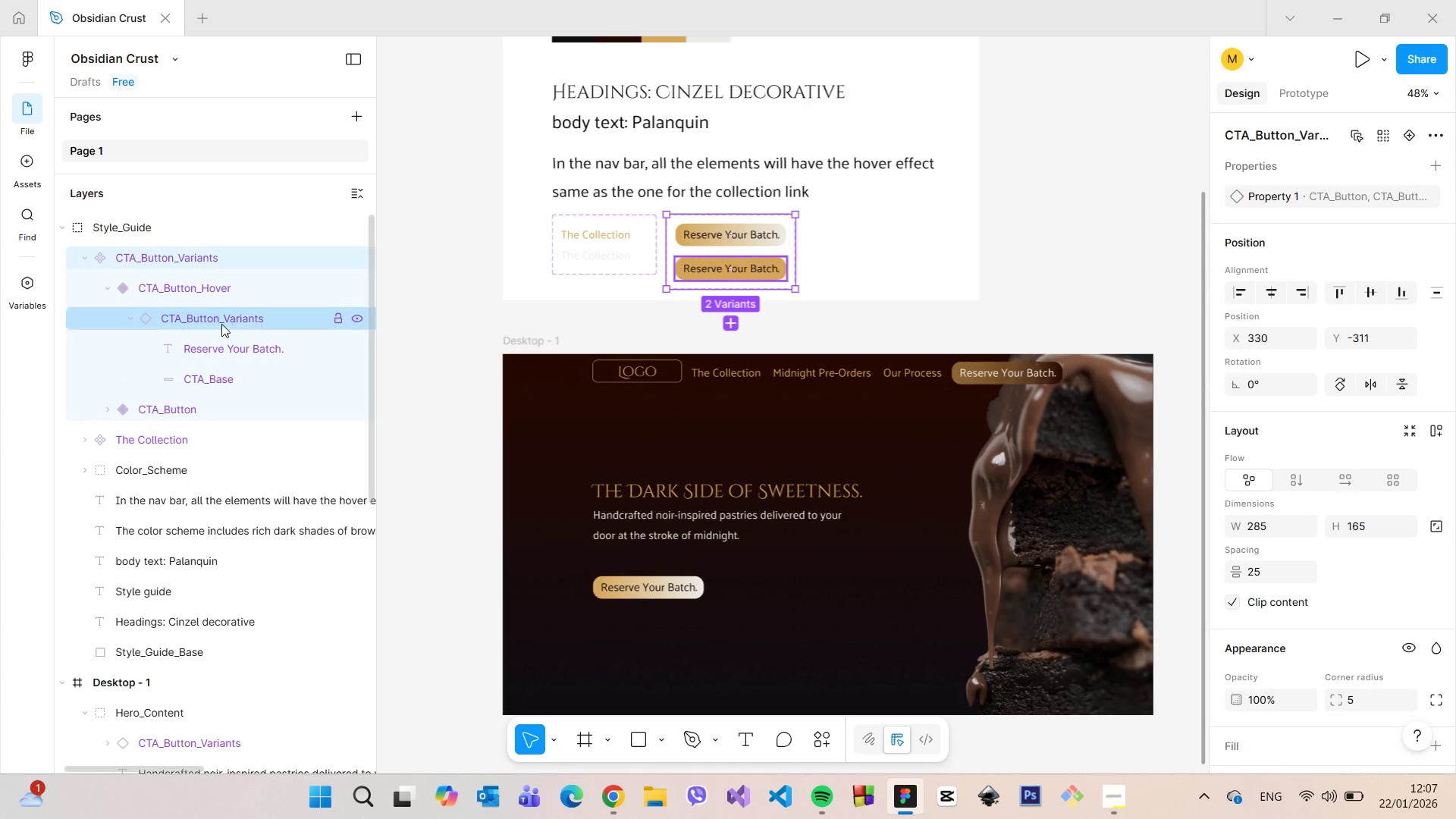 
left_click([184, 410])
 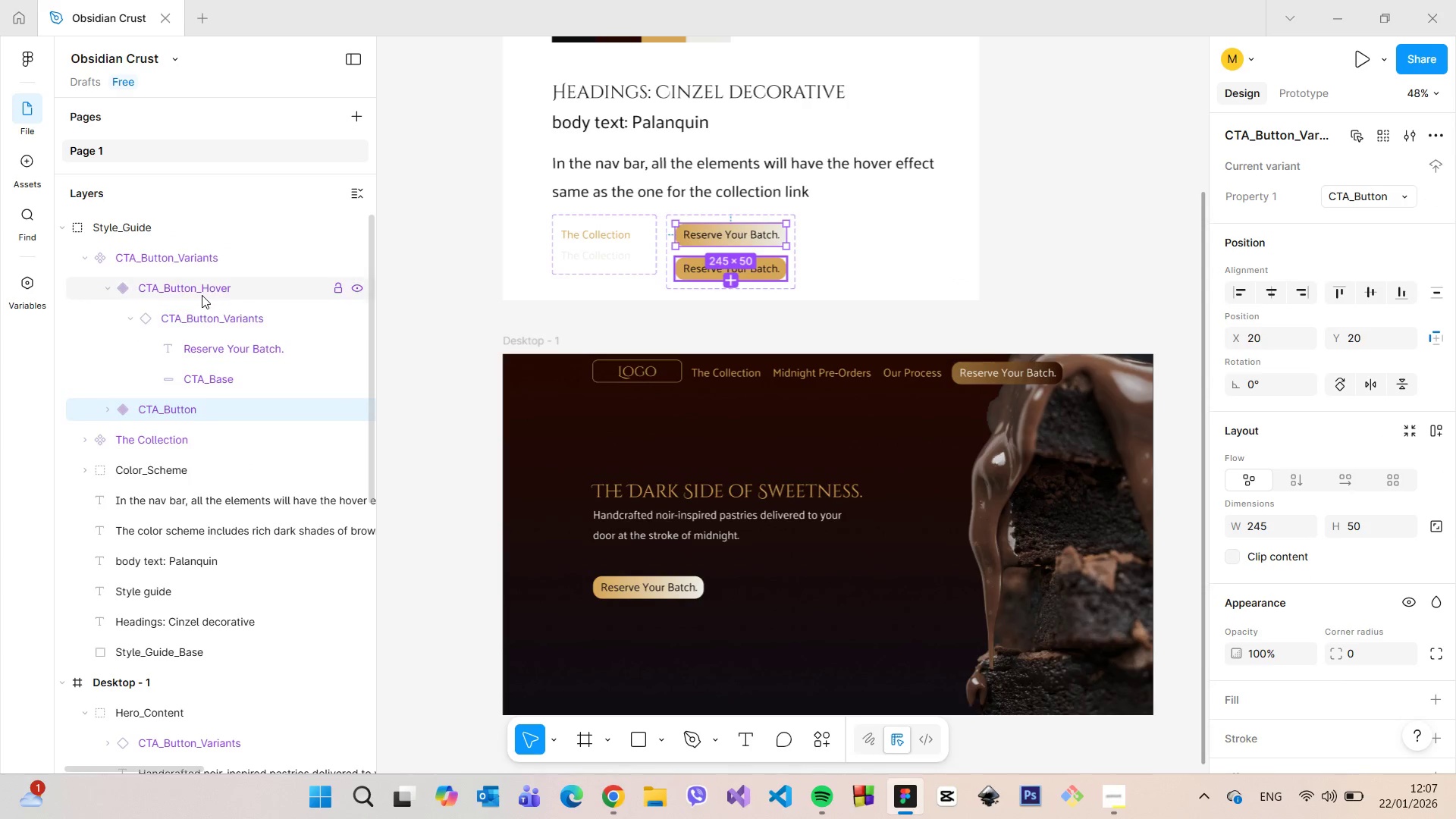 
left_click([202, 295])
 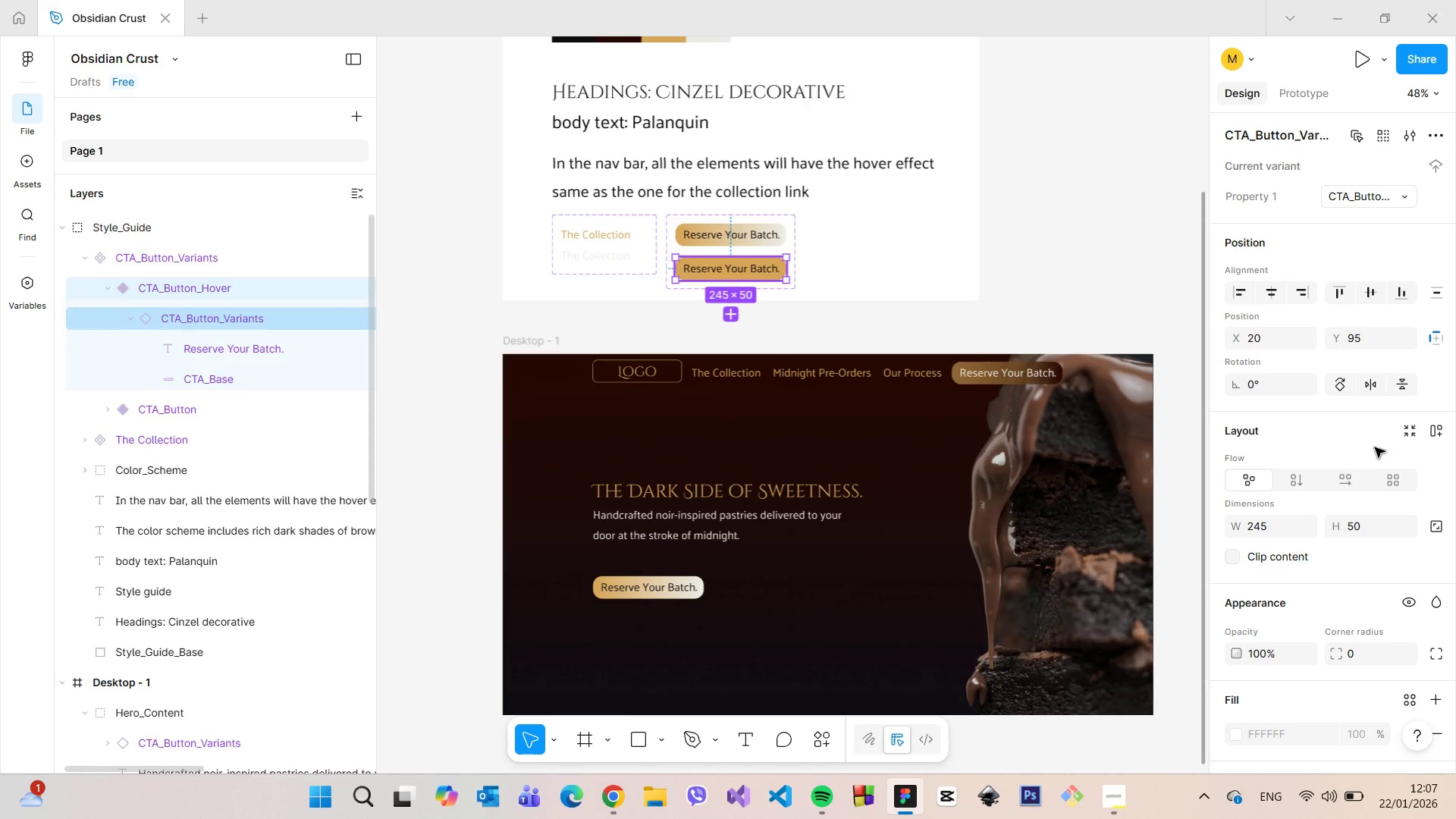 
scroll: coordinate [1354, 463], scroll_direction: down, amount: 6.0
 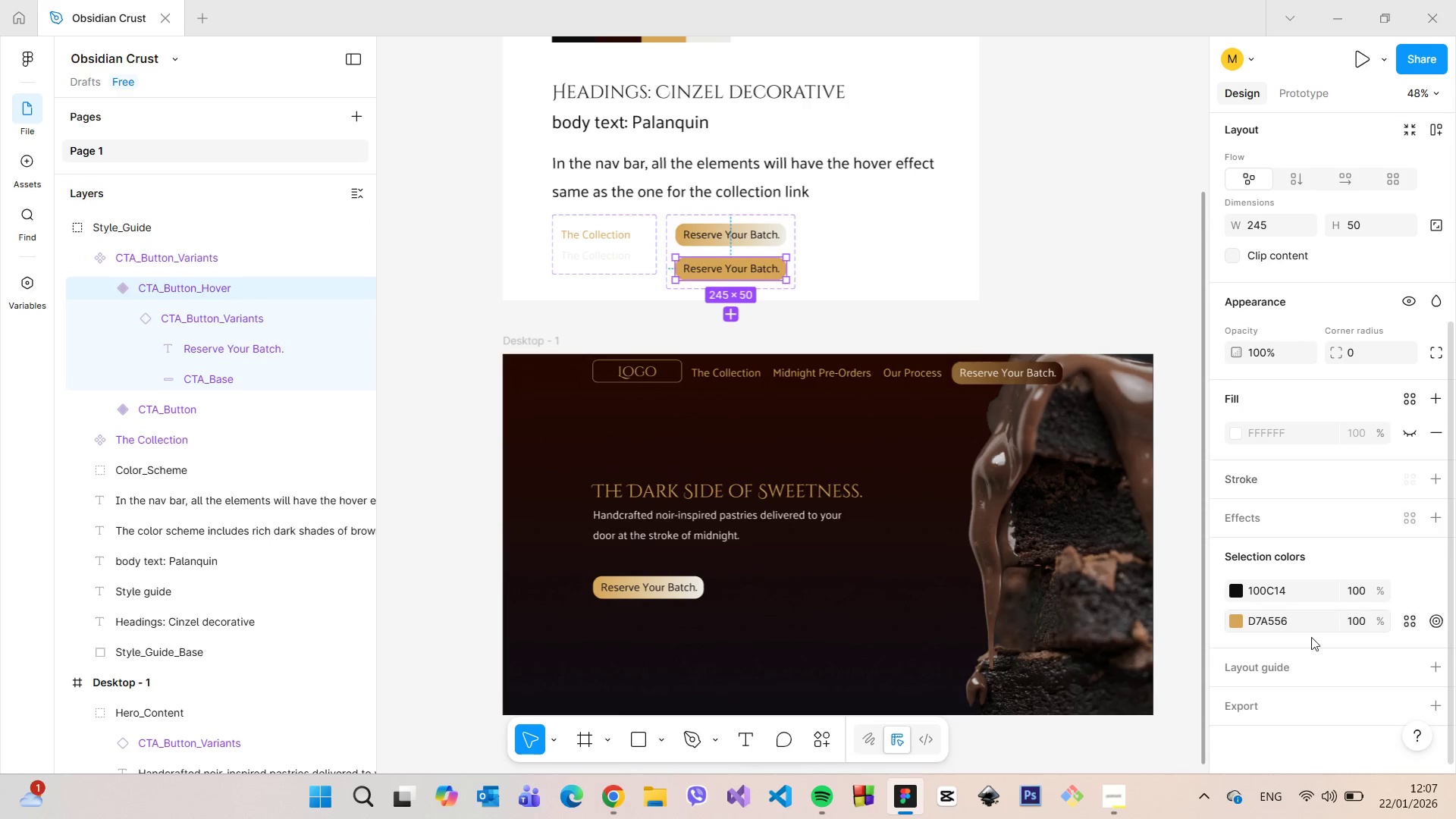 
mouse_move([1316, 646])
 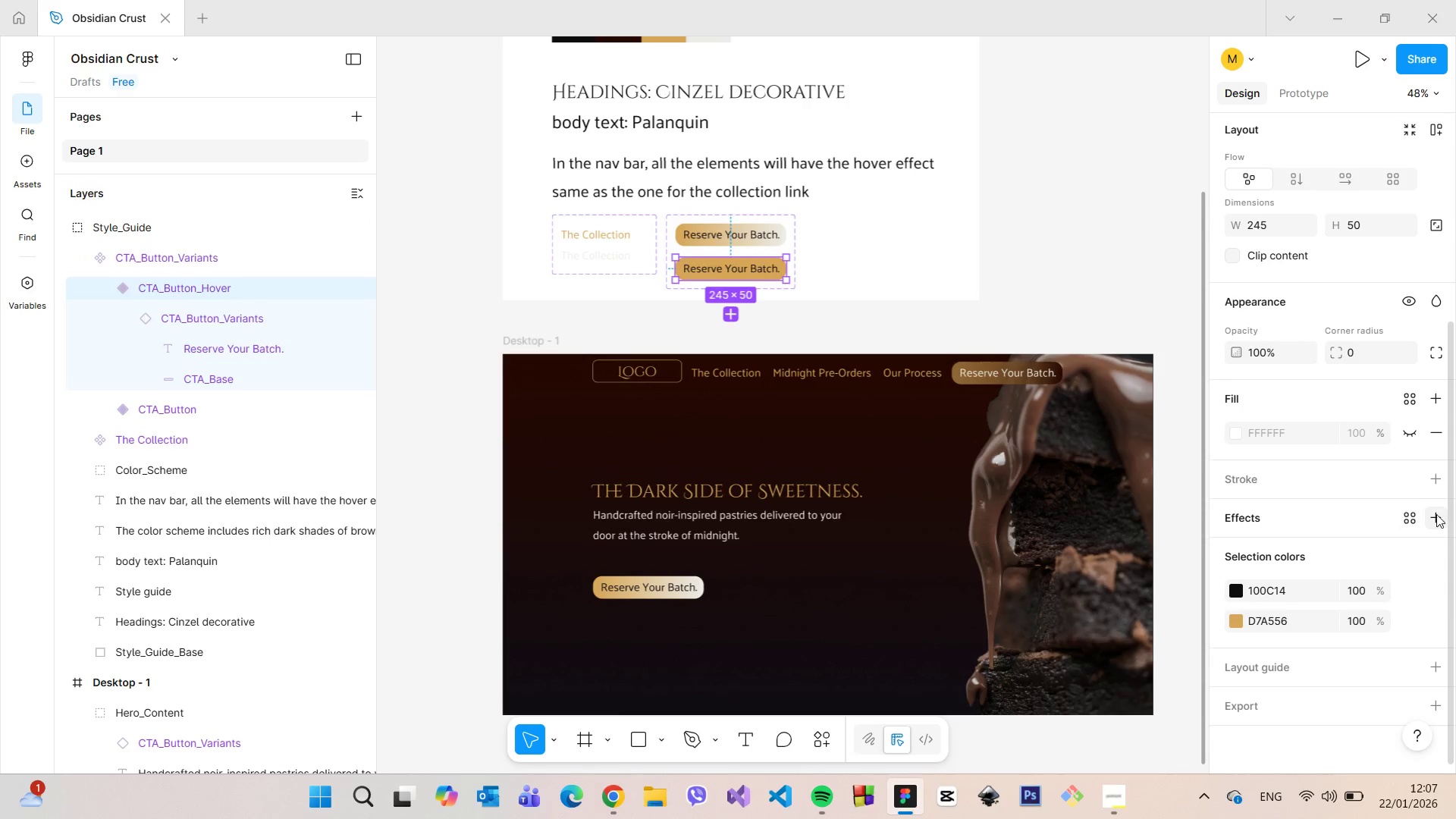 
left_click([1438, 514])
 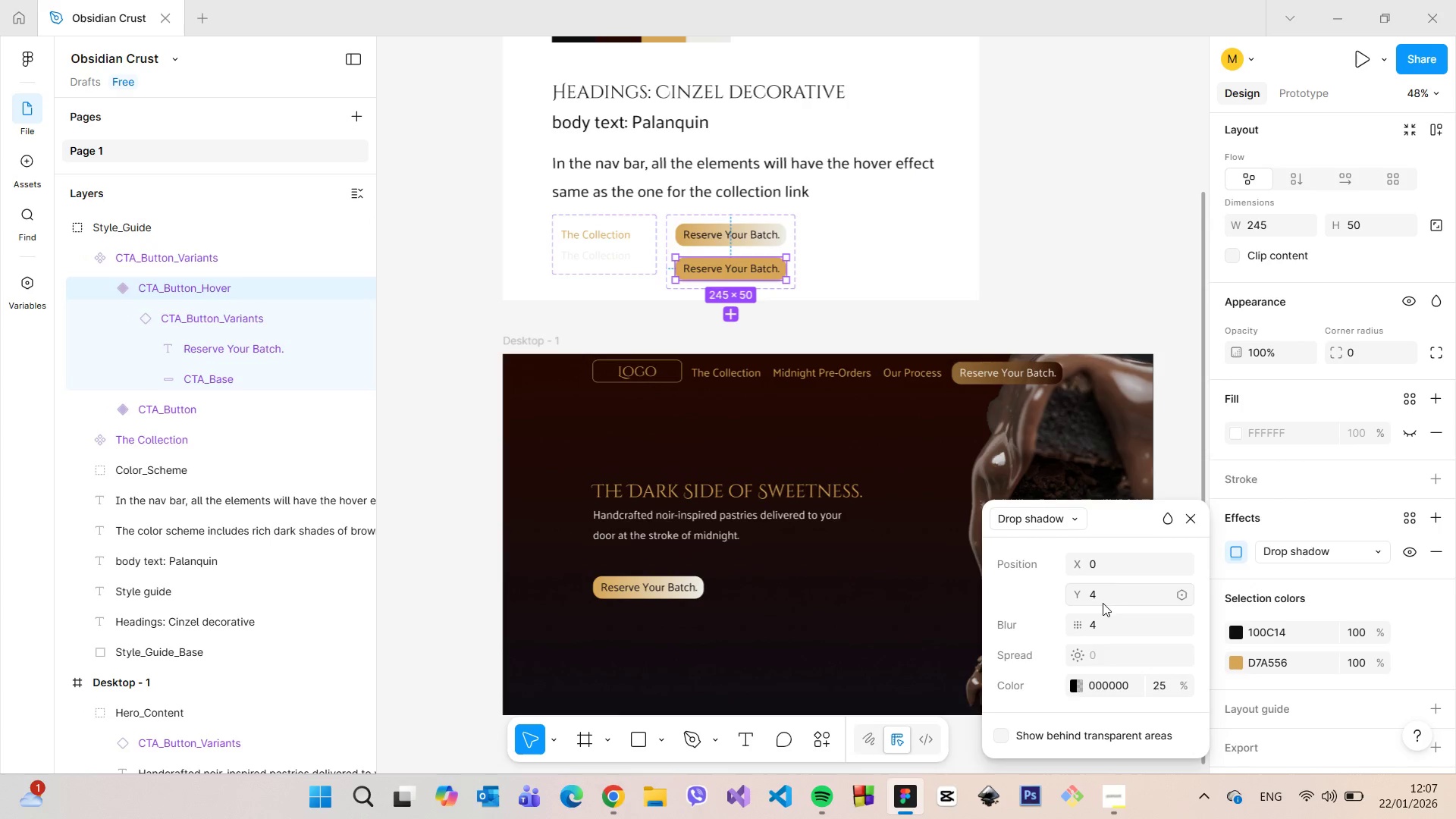 
left_click([1095, 598])
 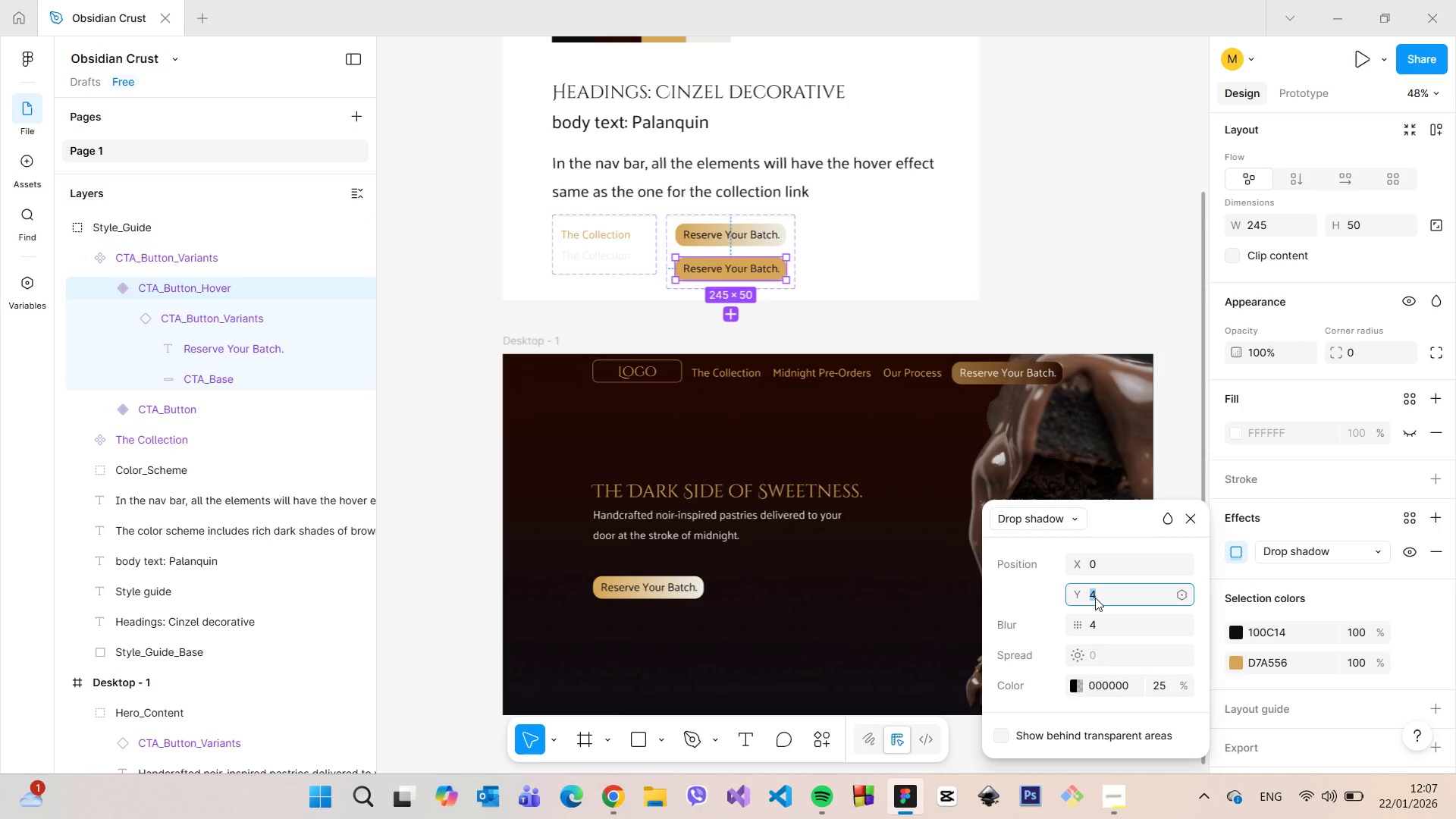 
type(10)
 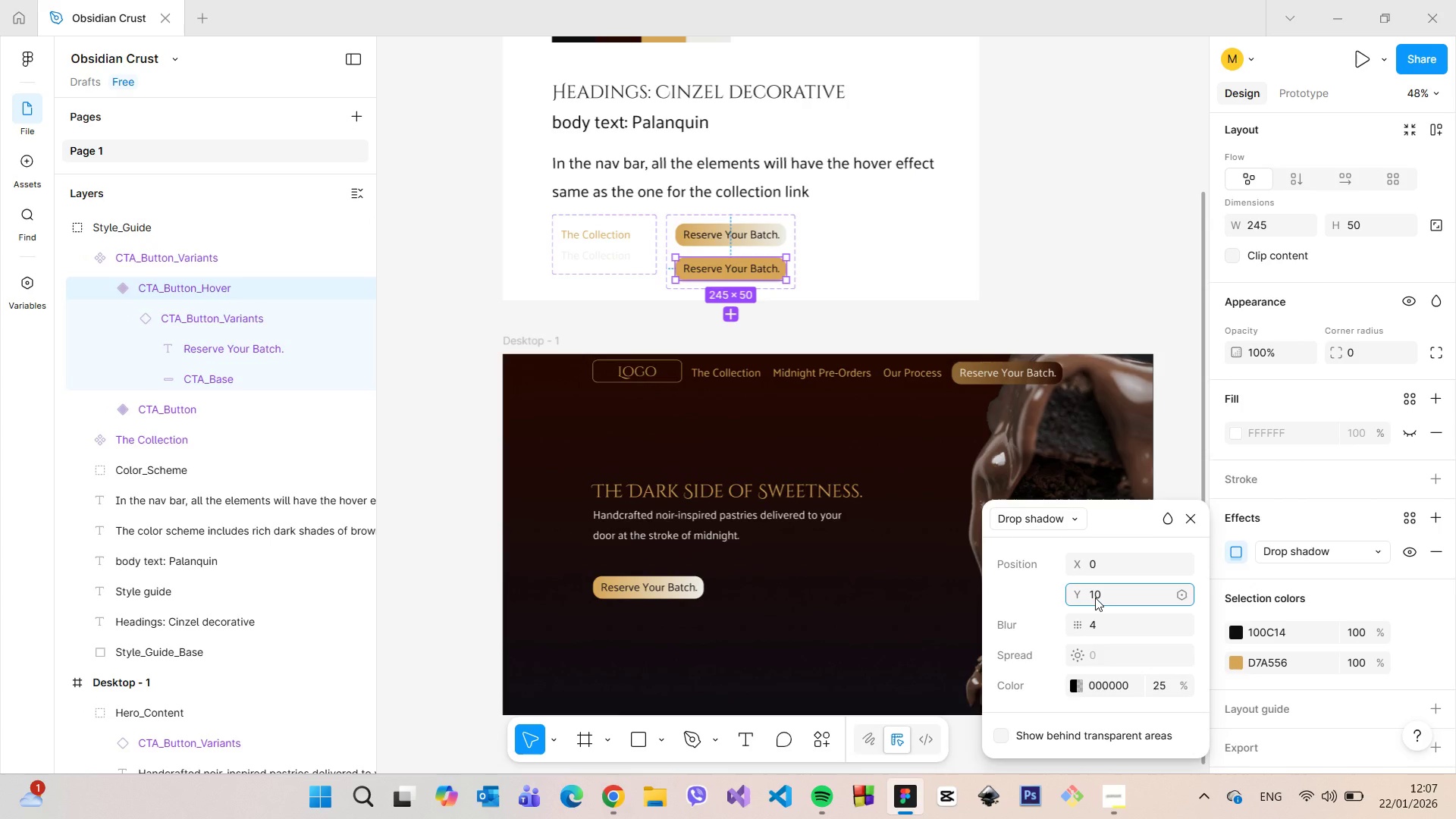 
key(Enter)
 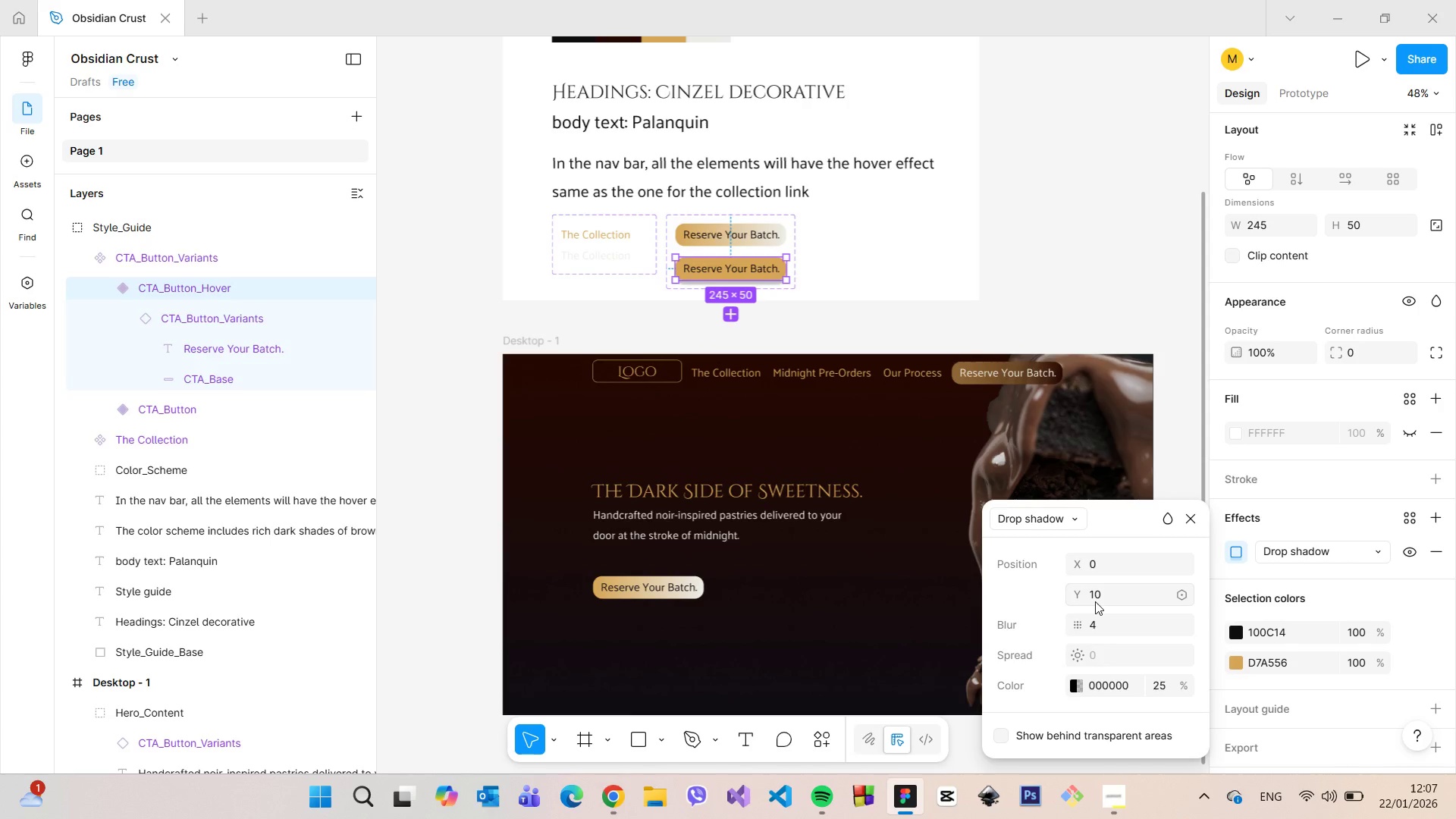 
left_click([1081, 689])
 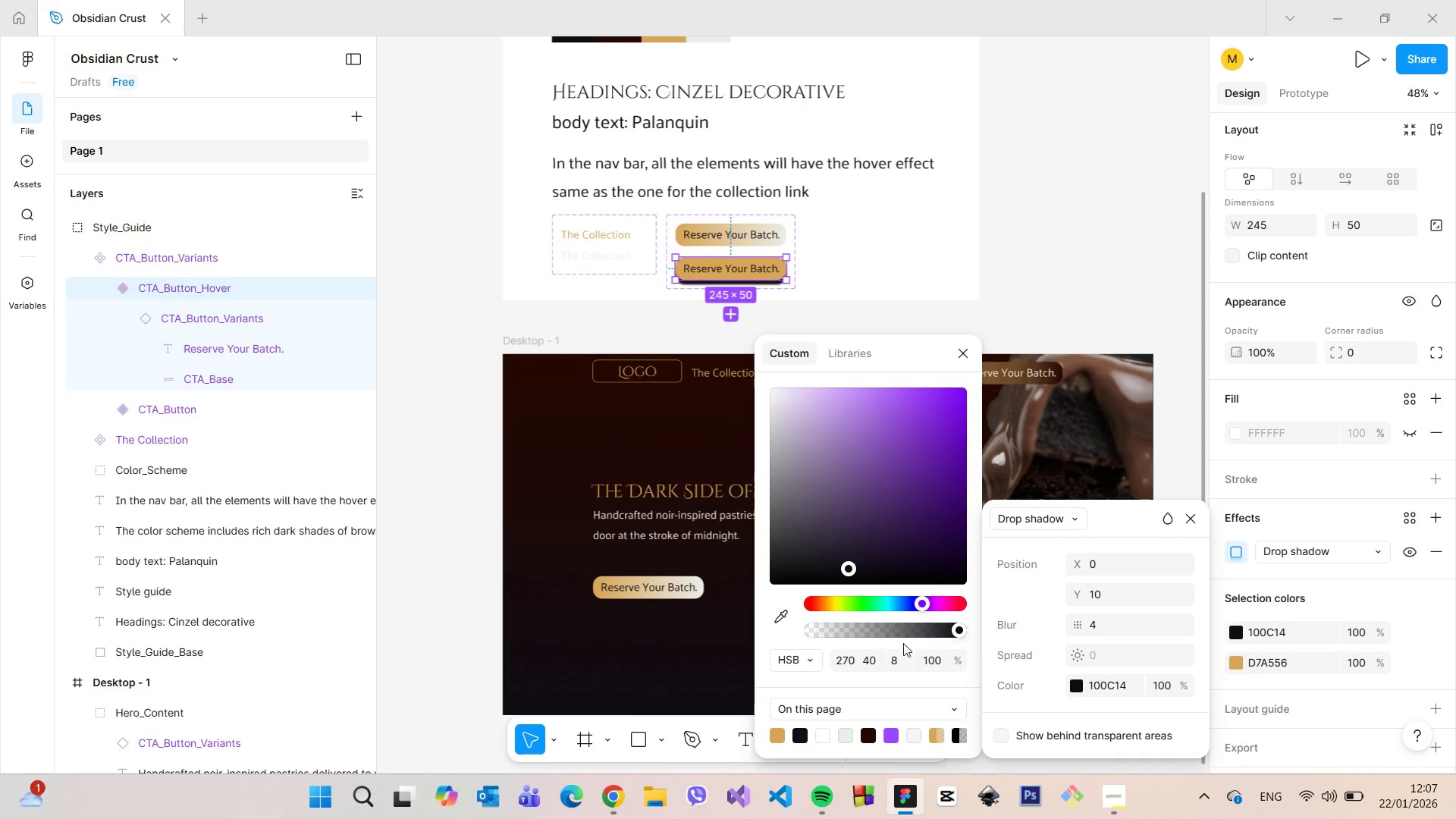 
left_click_drag(start_coordinate=[953, 632], to_coordinate=[846, 627])
 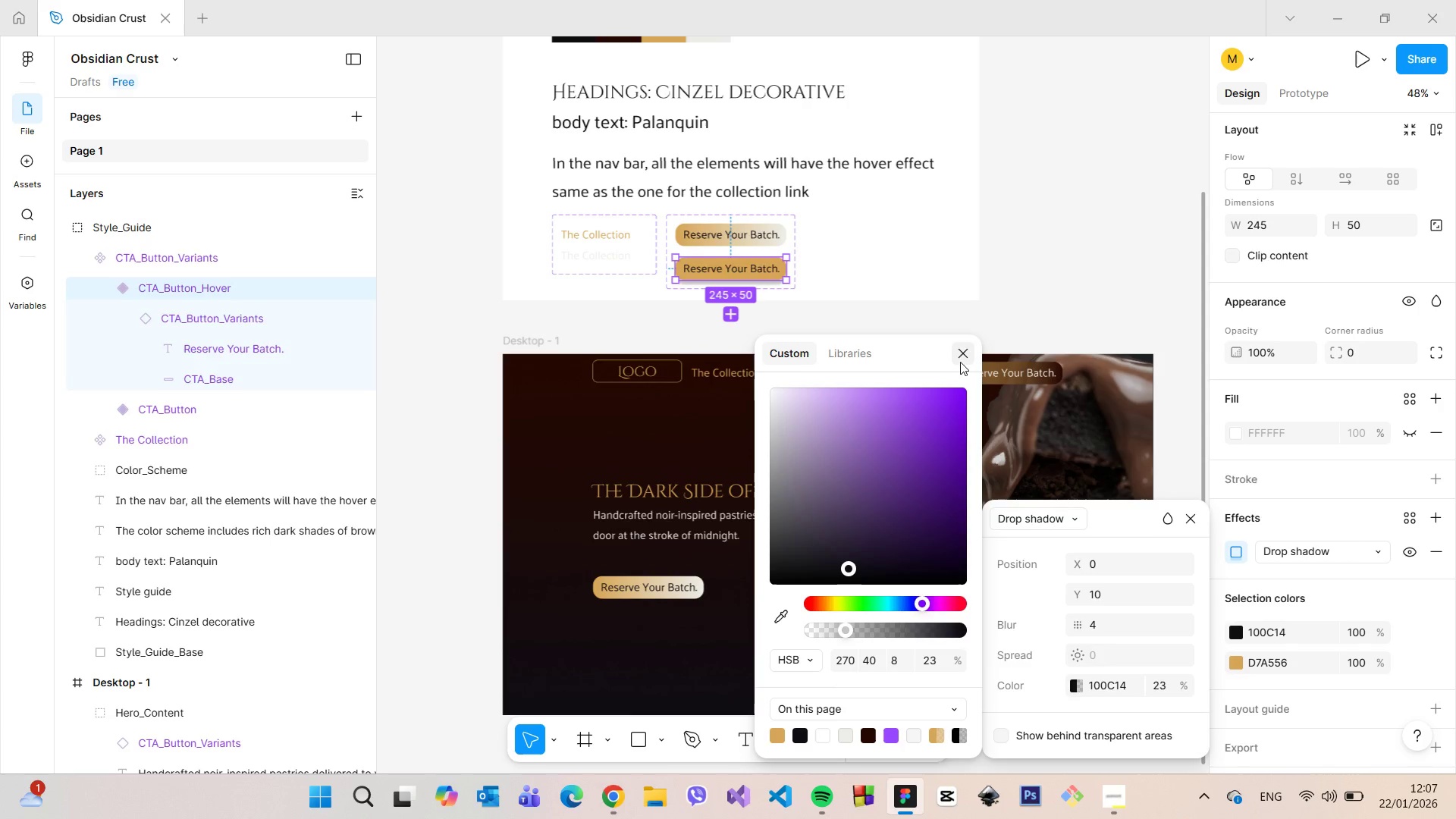 
left_click([960, 362])
 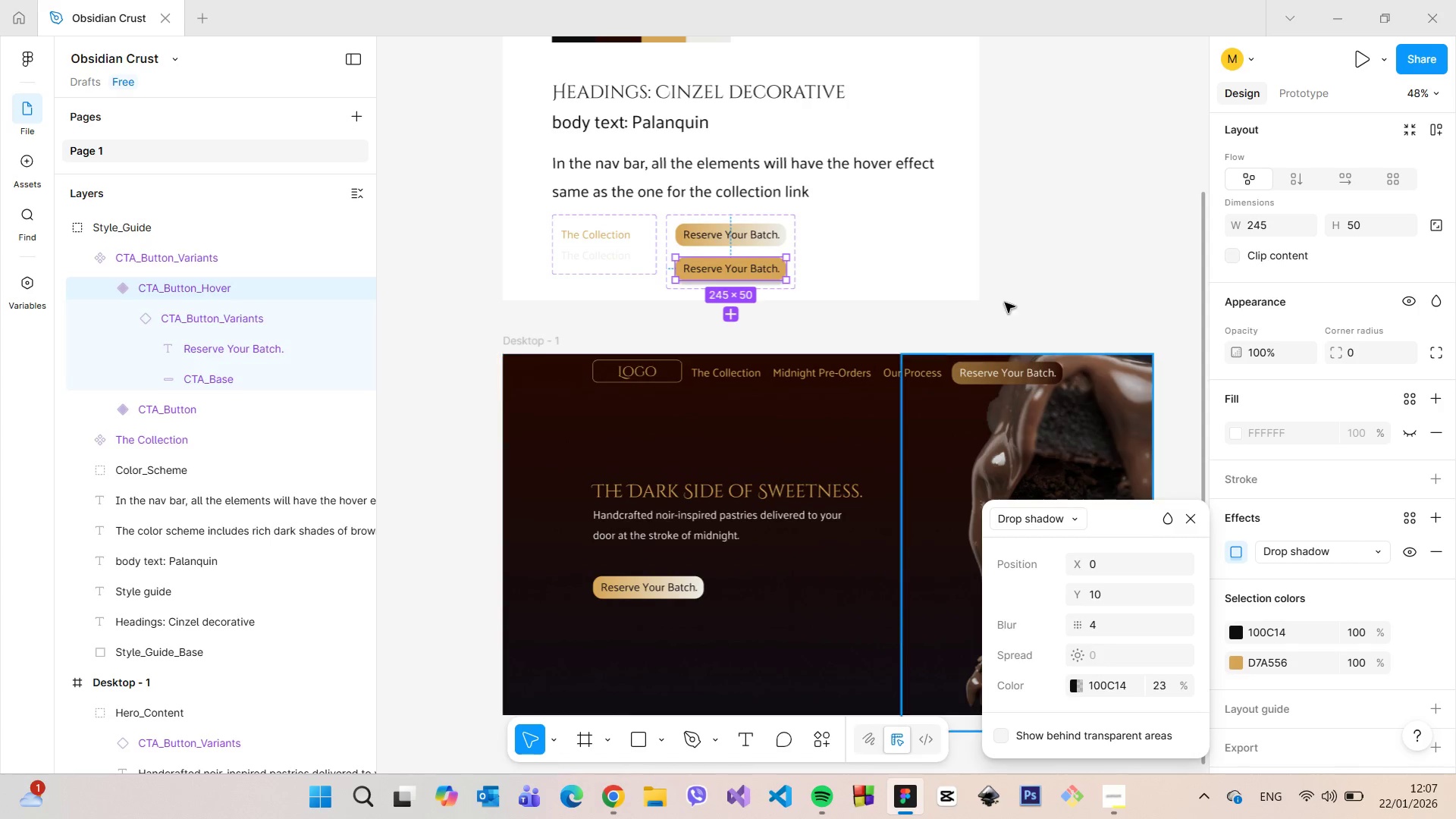 
left_click([1010, 297])
 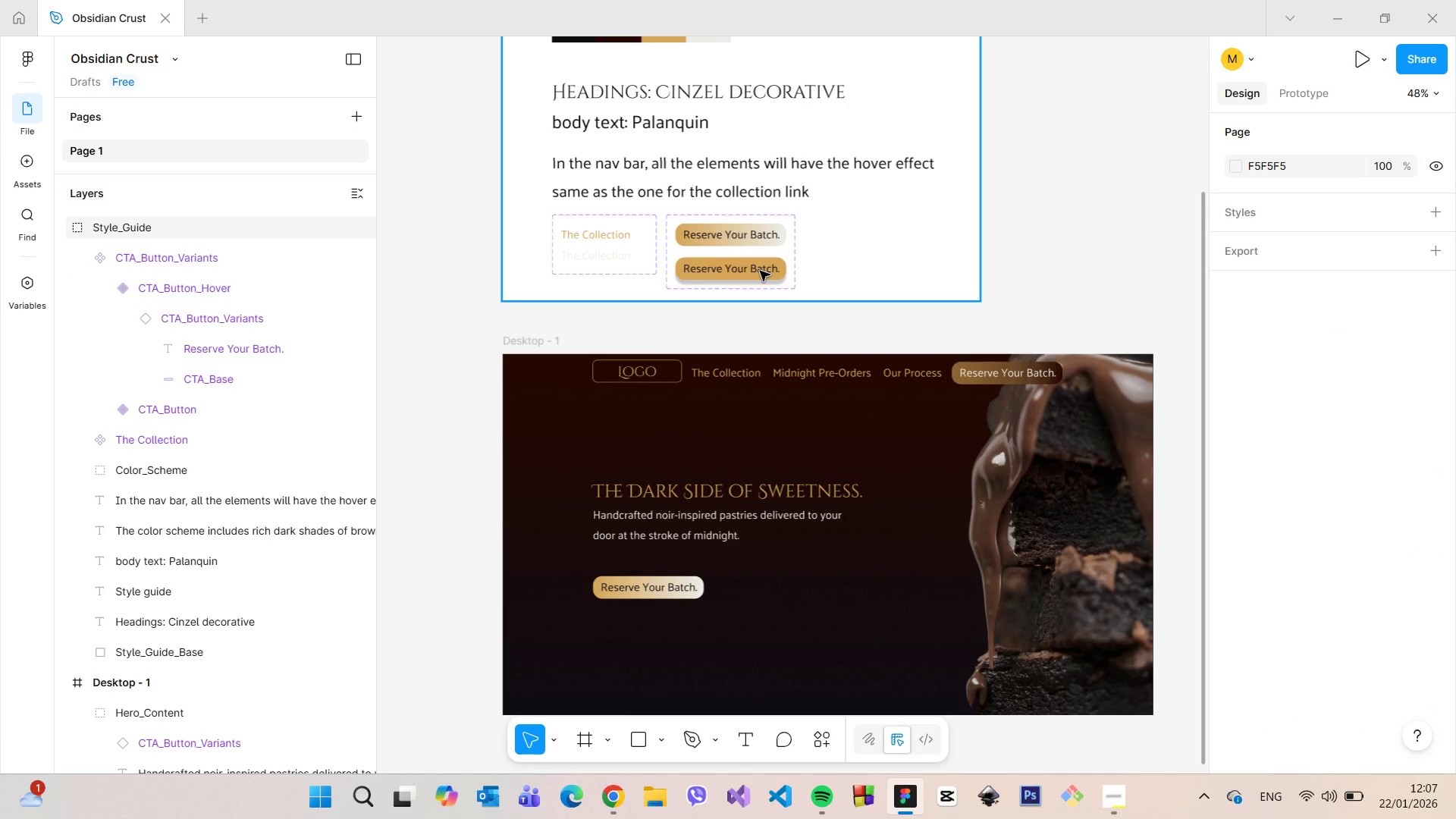 
hold_key(key=ControlLeft, duration=0.8)
scroll: coordinate [760, 271], scroll_direction: up, amount: 8.0
 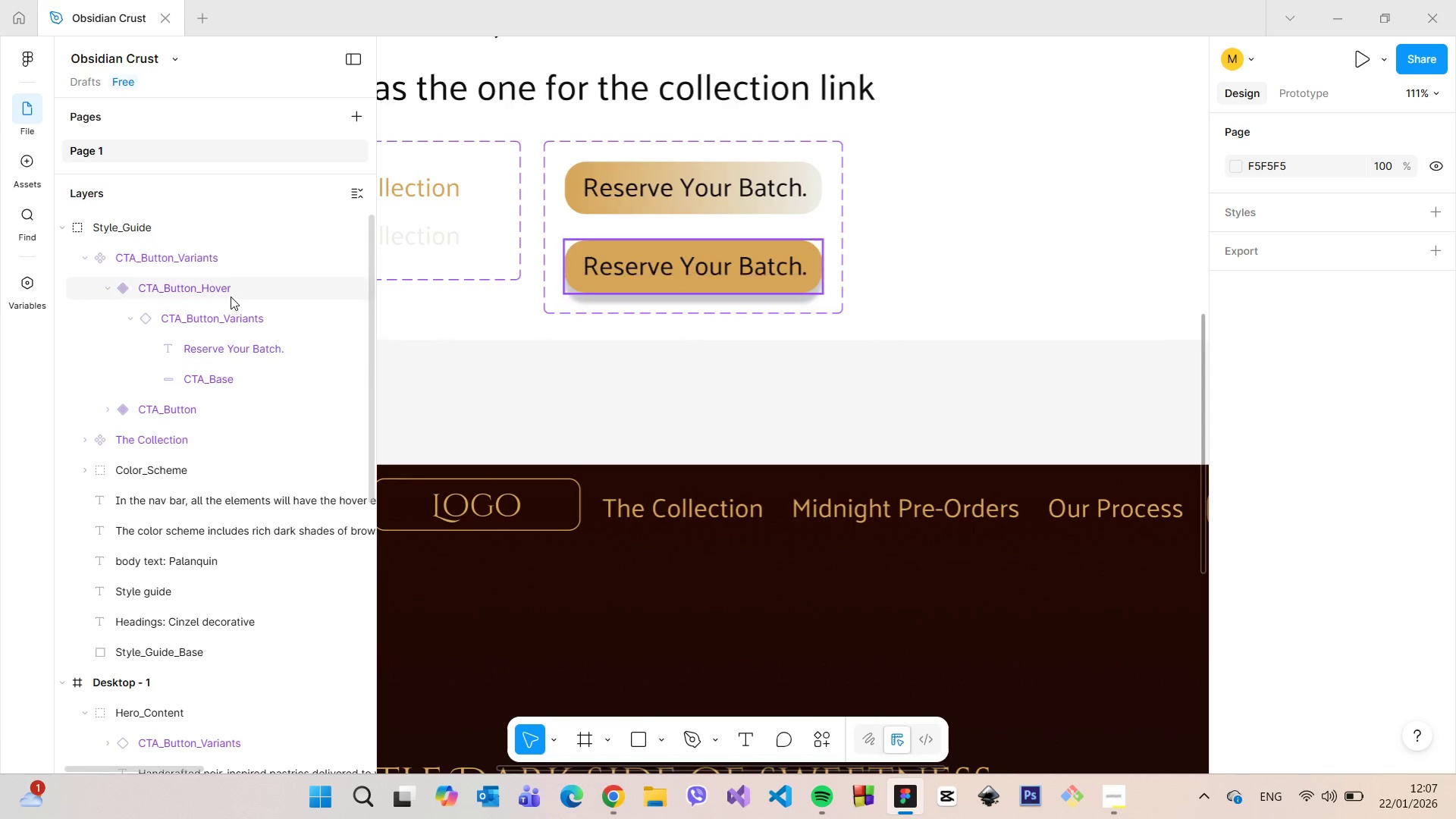 
left_click([231, 294])
 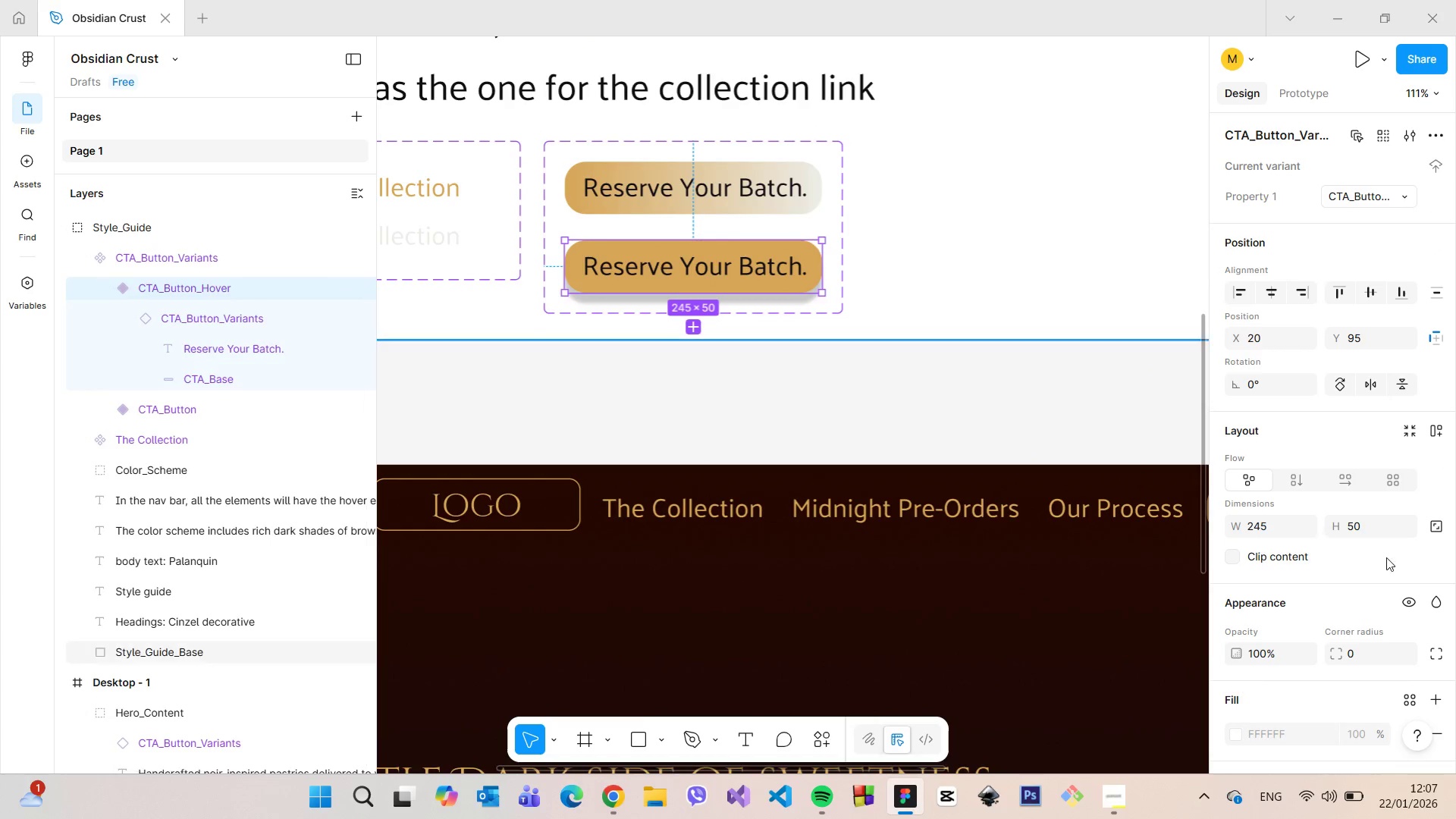 
scroll: coordinate [1325, 622], scroll_direction: down, amount: 5.0
 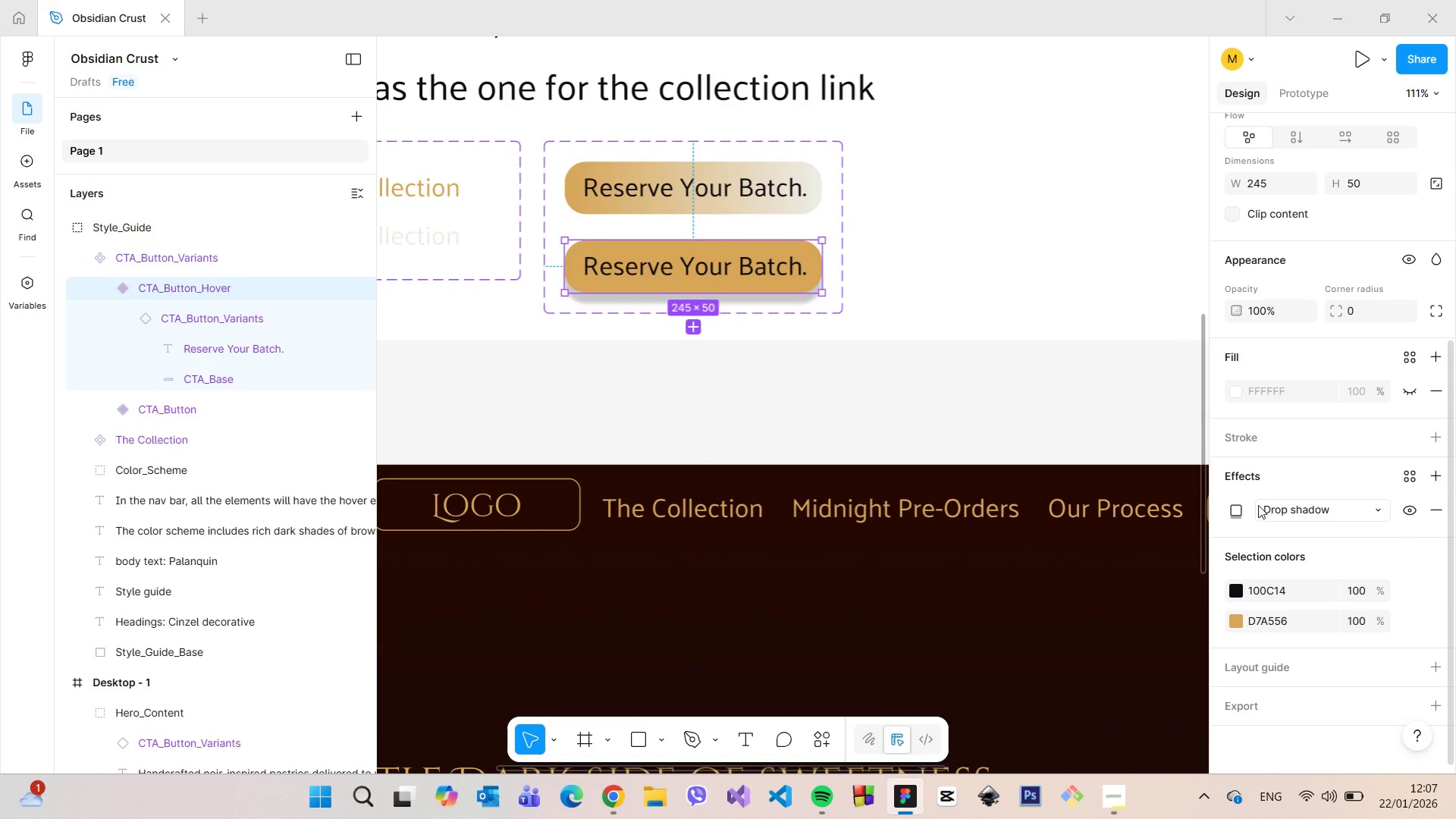 
left_click([1238, 502])
 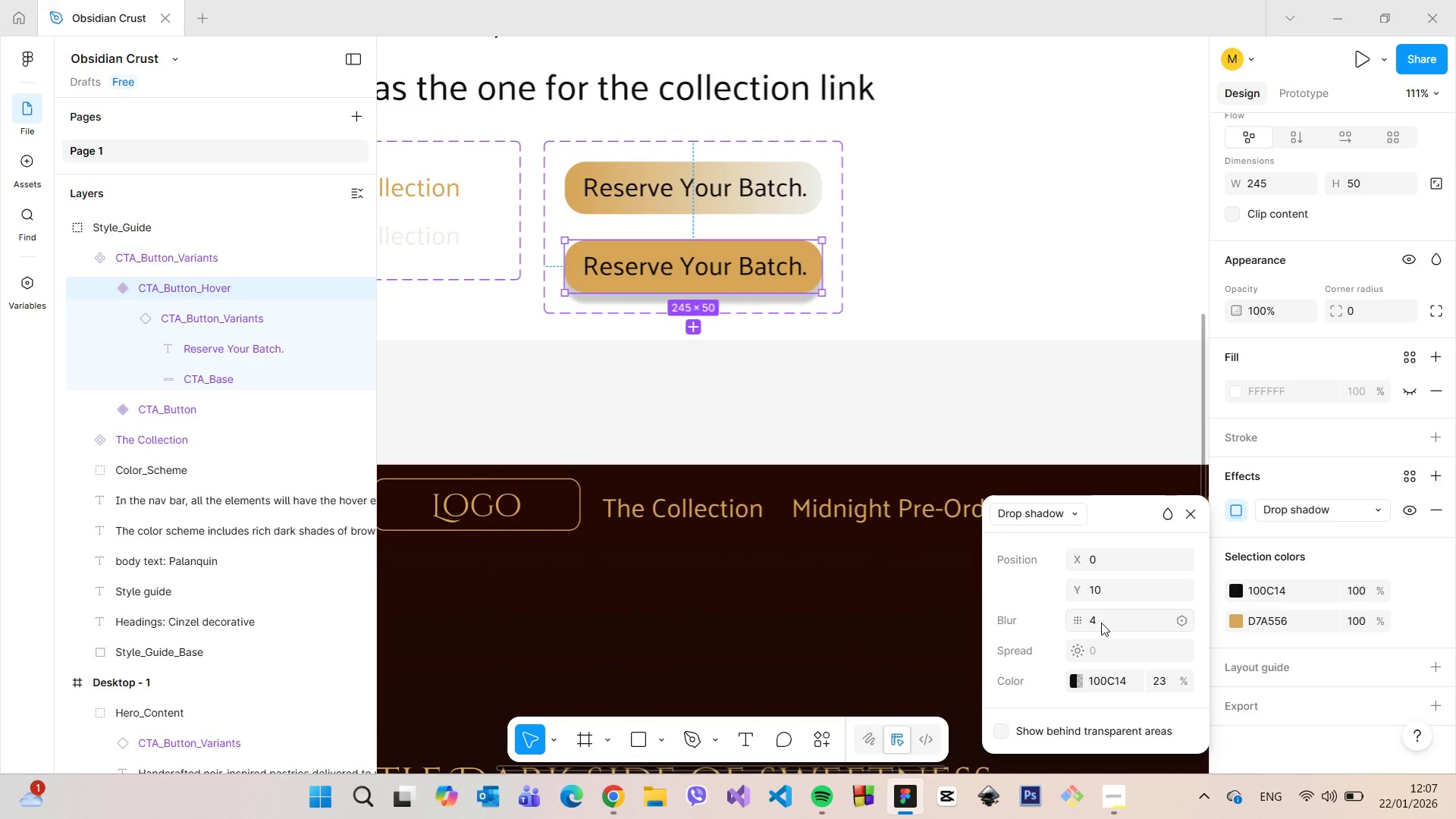 
left_click([1103, 595])
 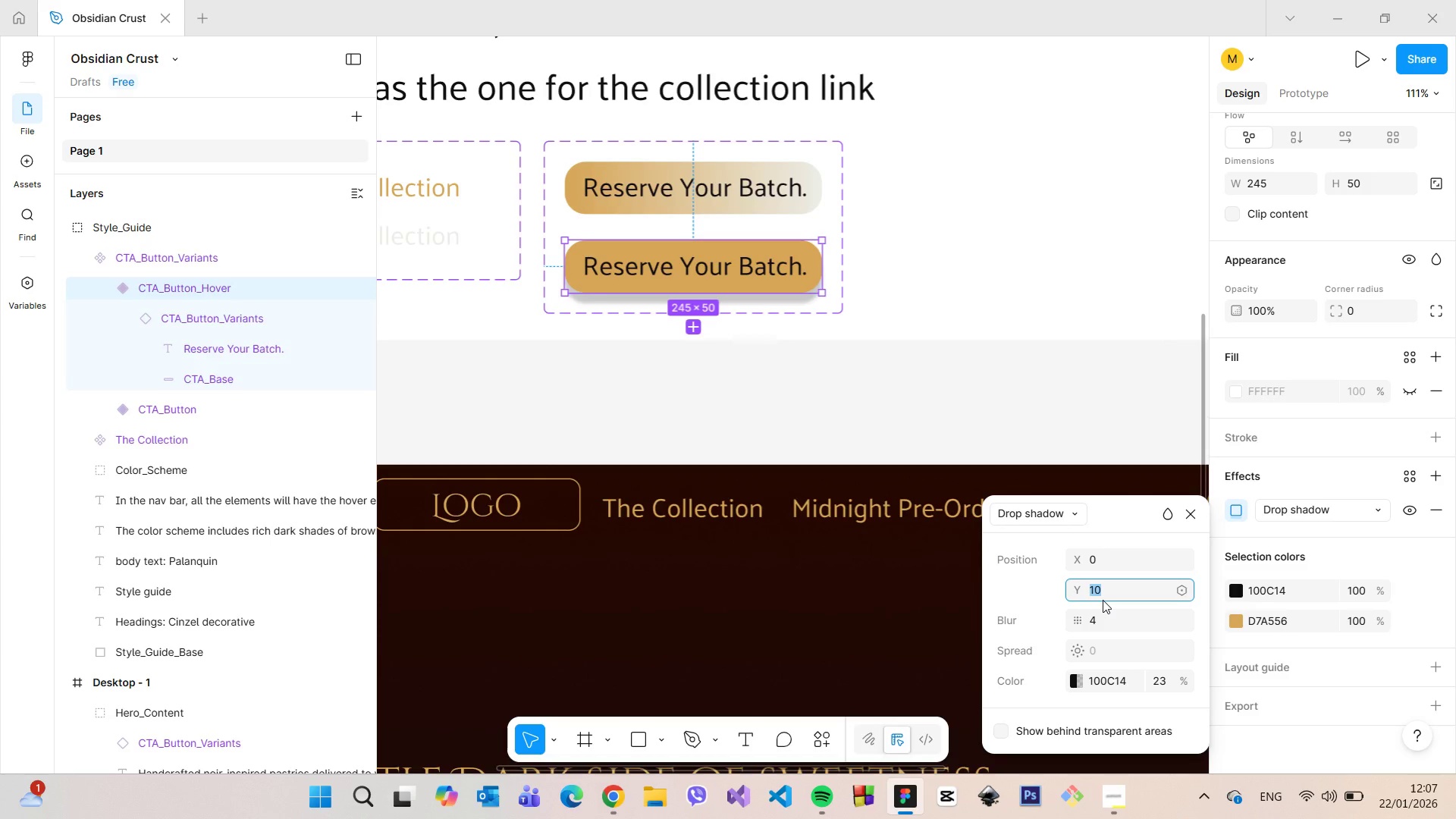 
key(ArrowDown)
 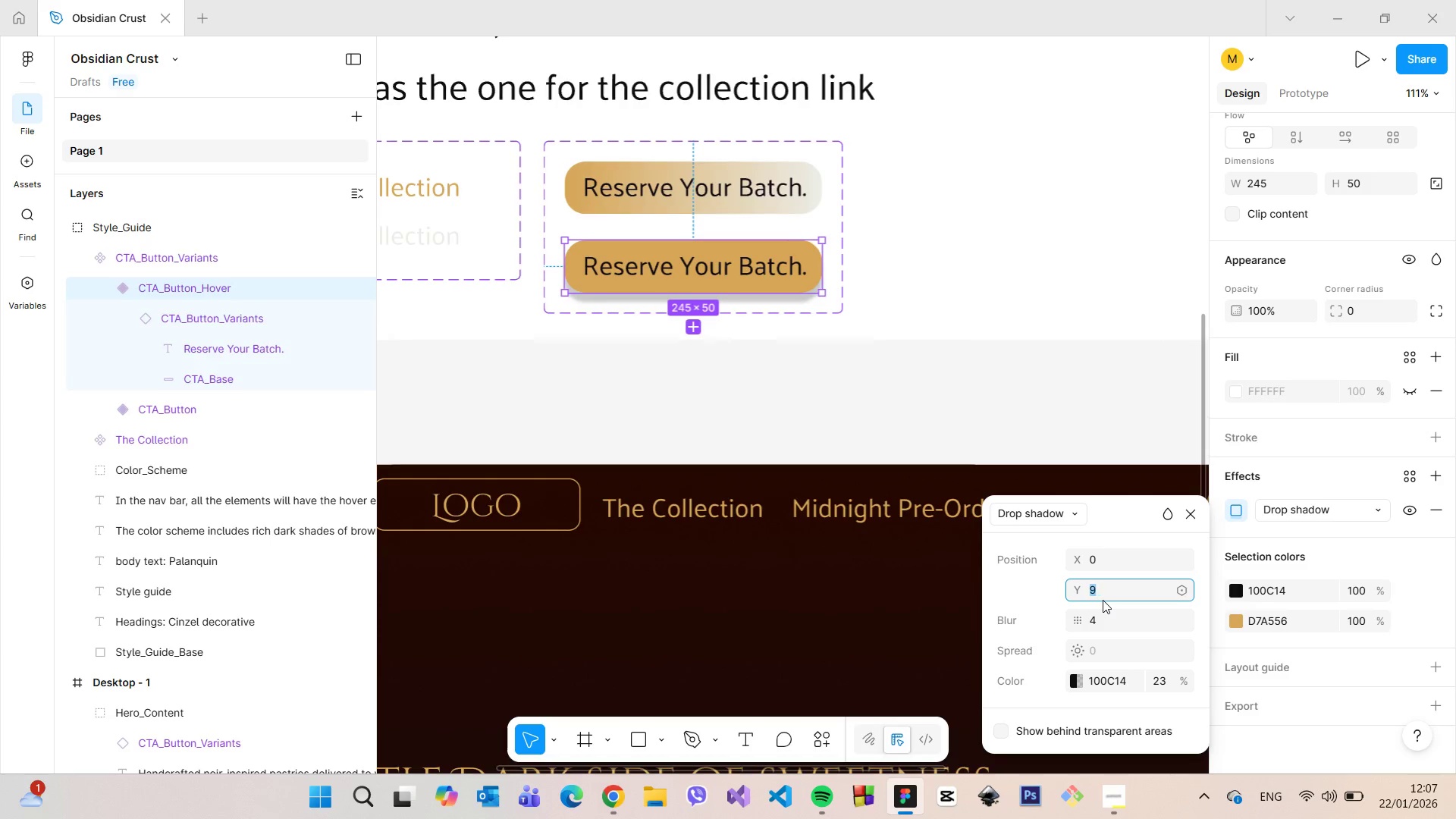 
key(ArrowDown)
 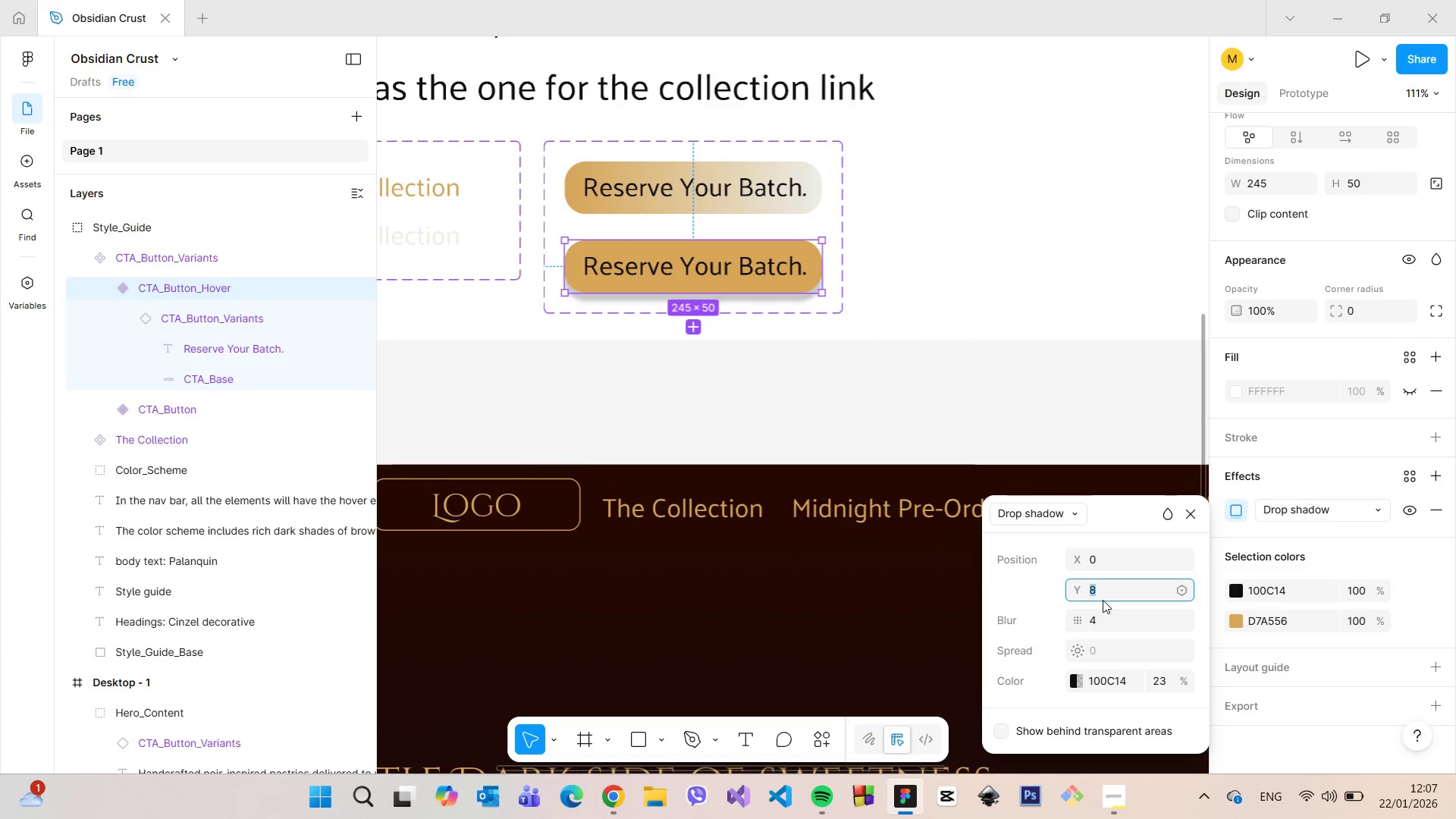 
key(ArrowDown)
 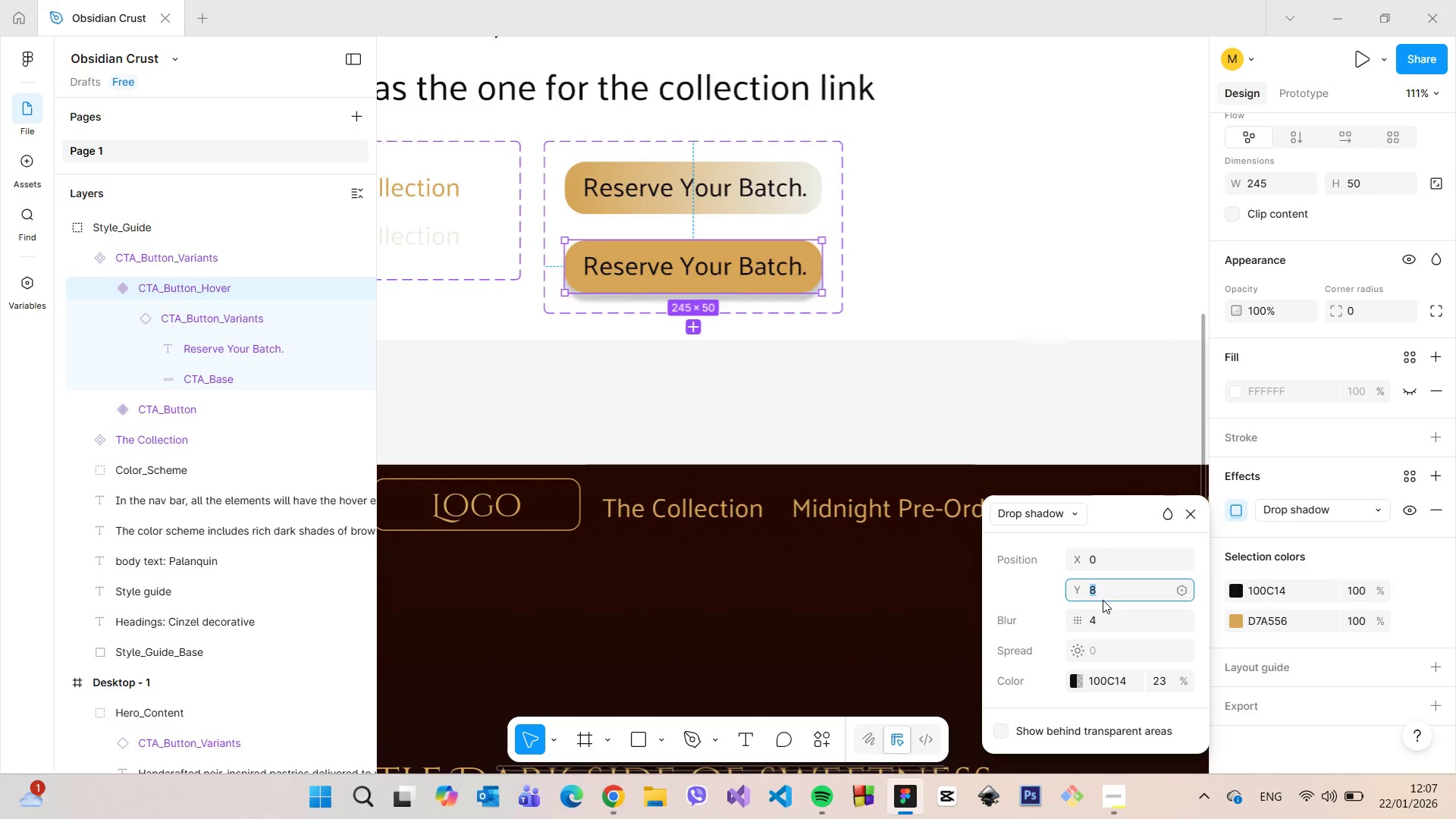 
key(ArrowDown)
 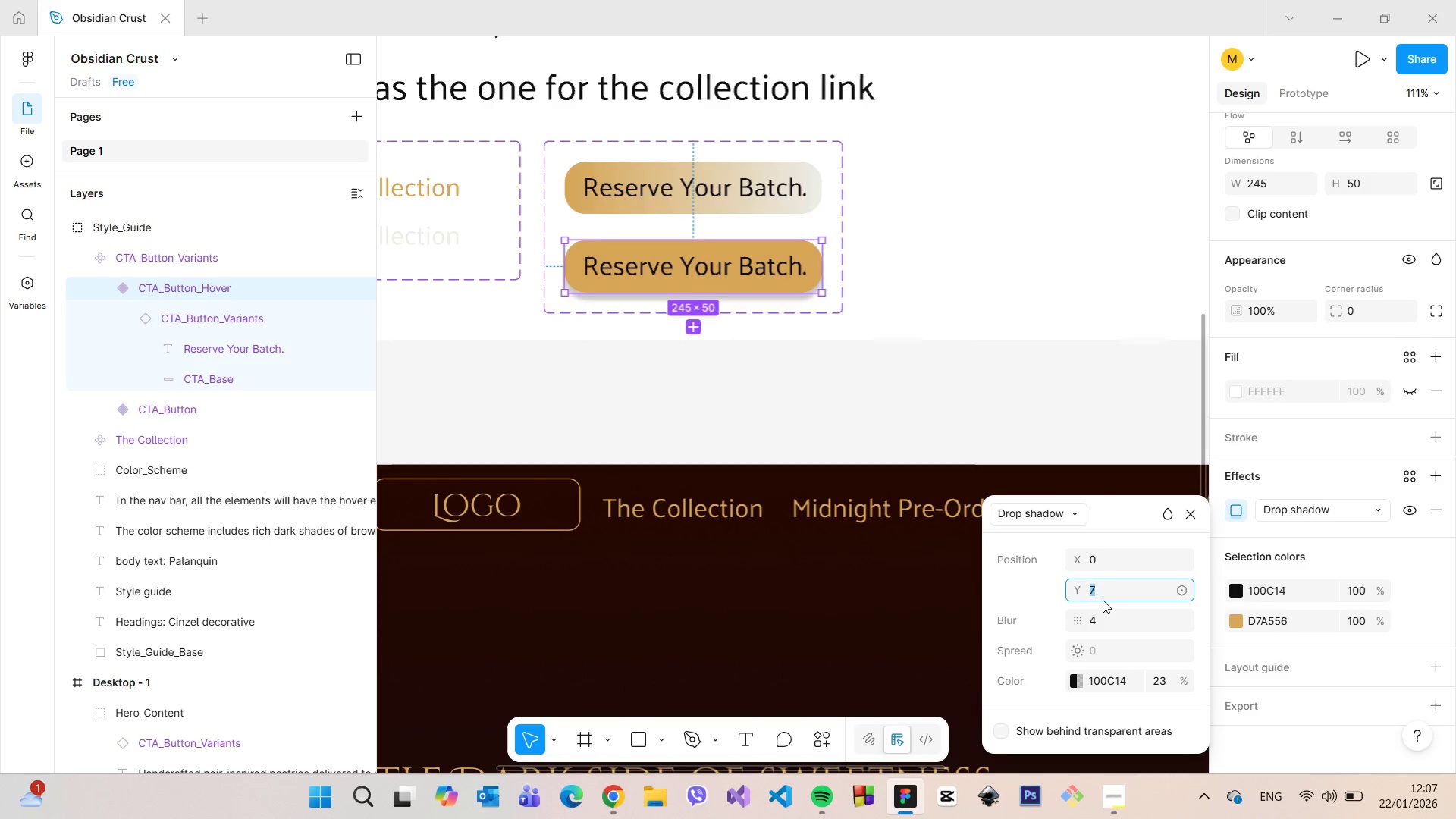 
key(ArrowDown)
 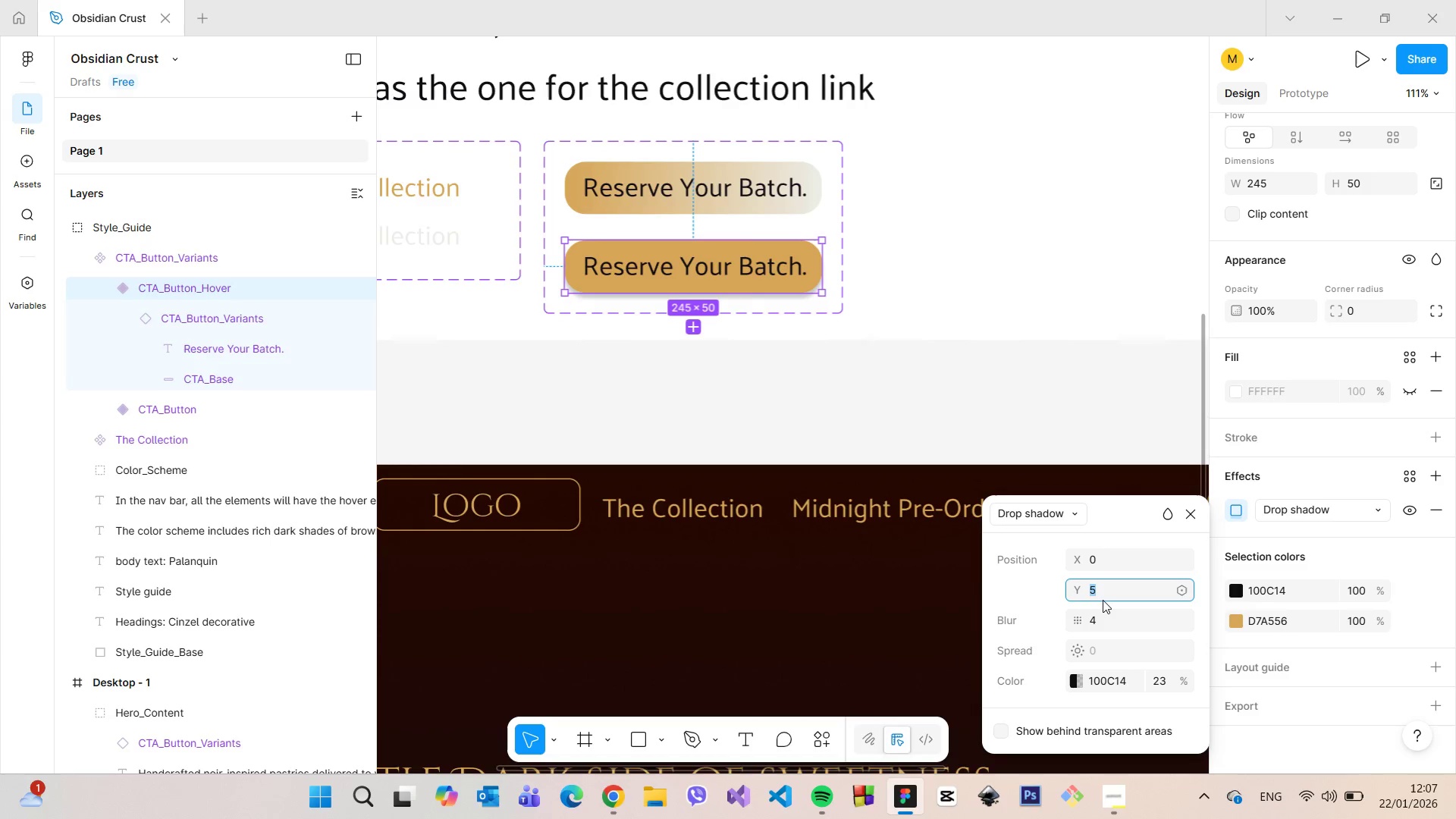 
key(ArrowUp)
 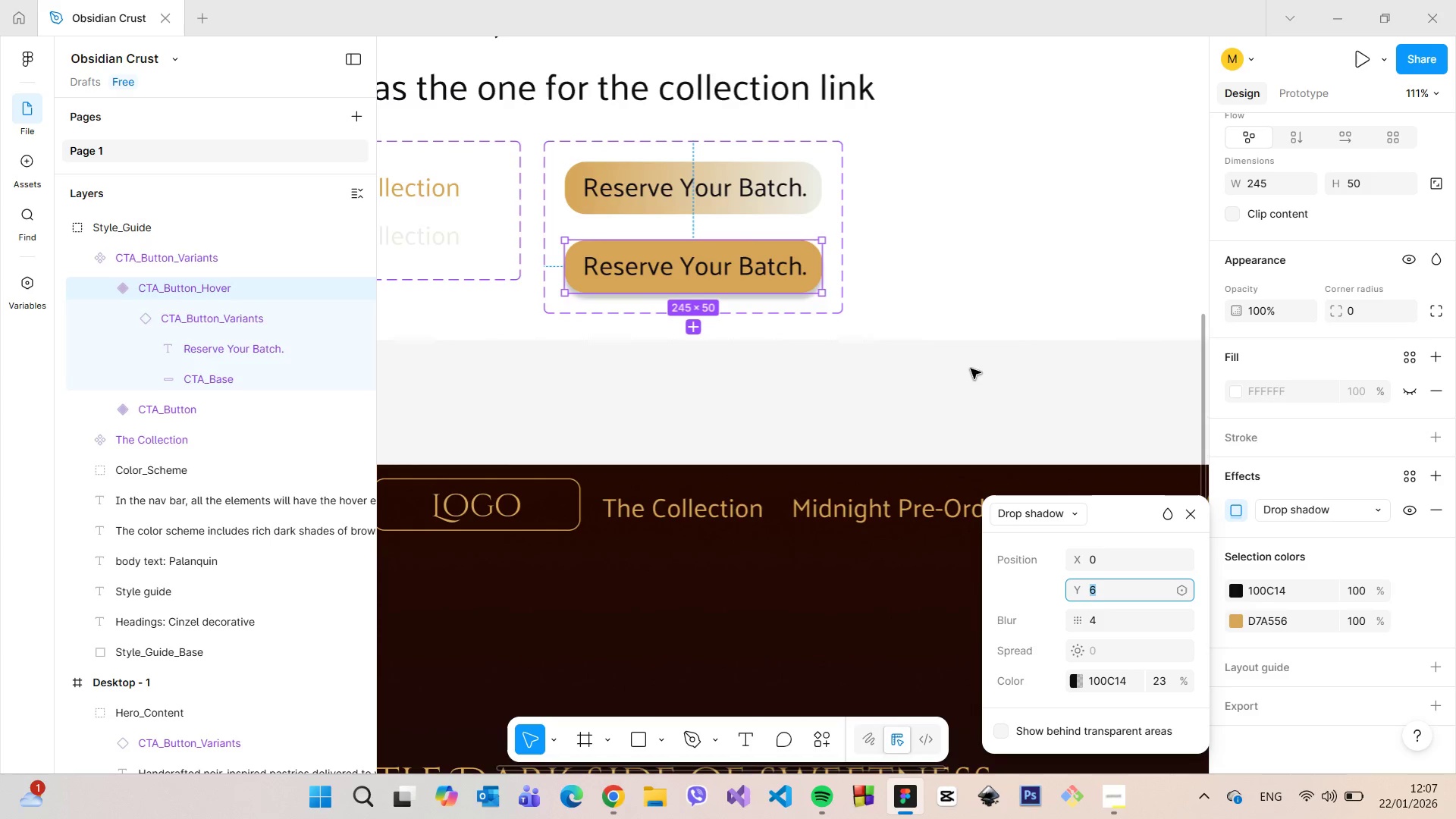 
left_click([974, 388])
 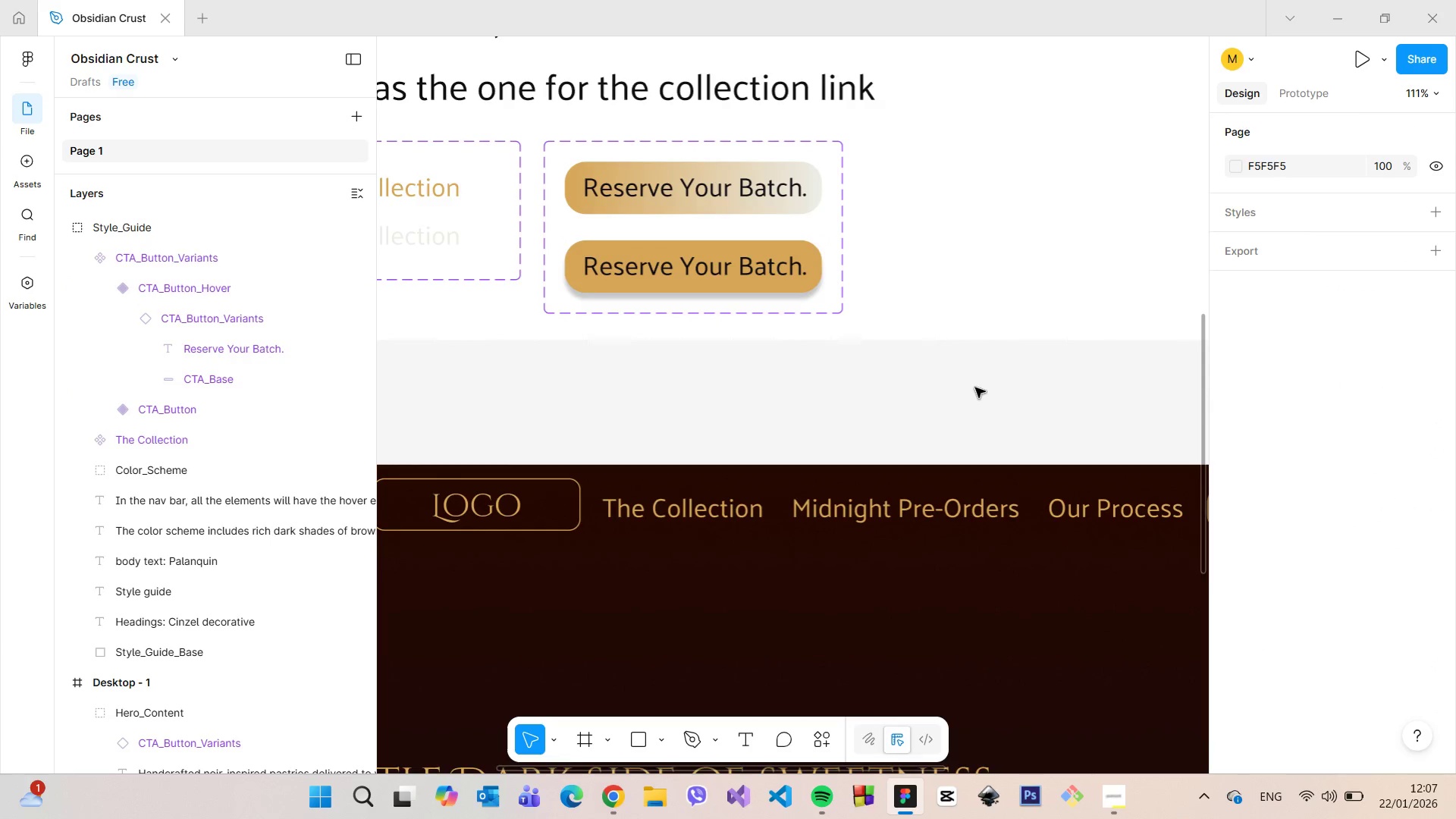 
scroll: coordinate [975, 388], scroll_direction: down, amount: 8.0
 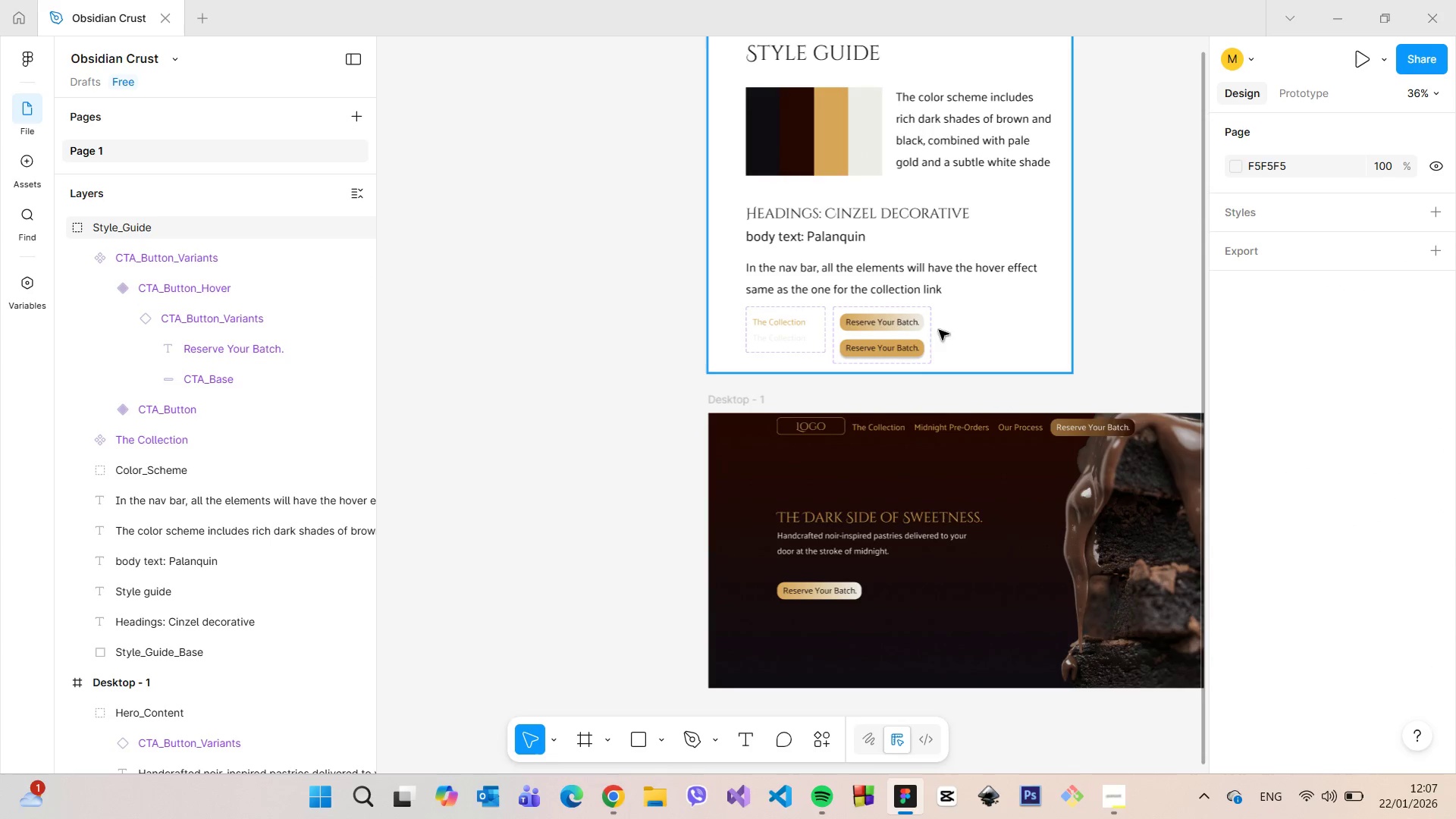 
double_click([908, 347])
 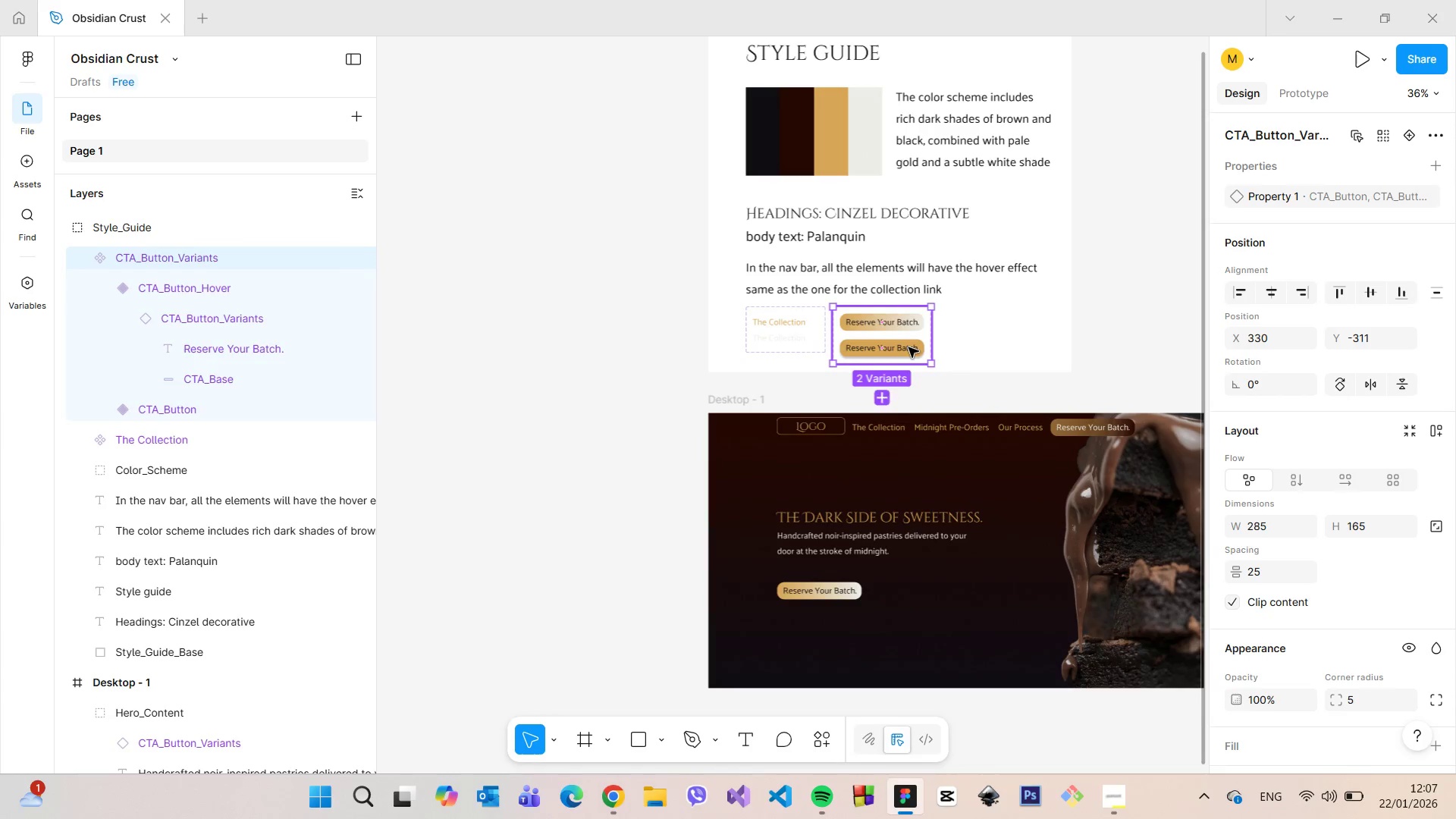 
double_click([908, 347])
 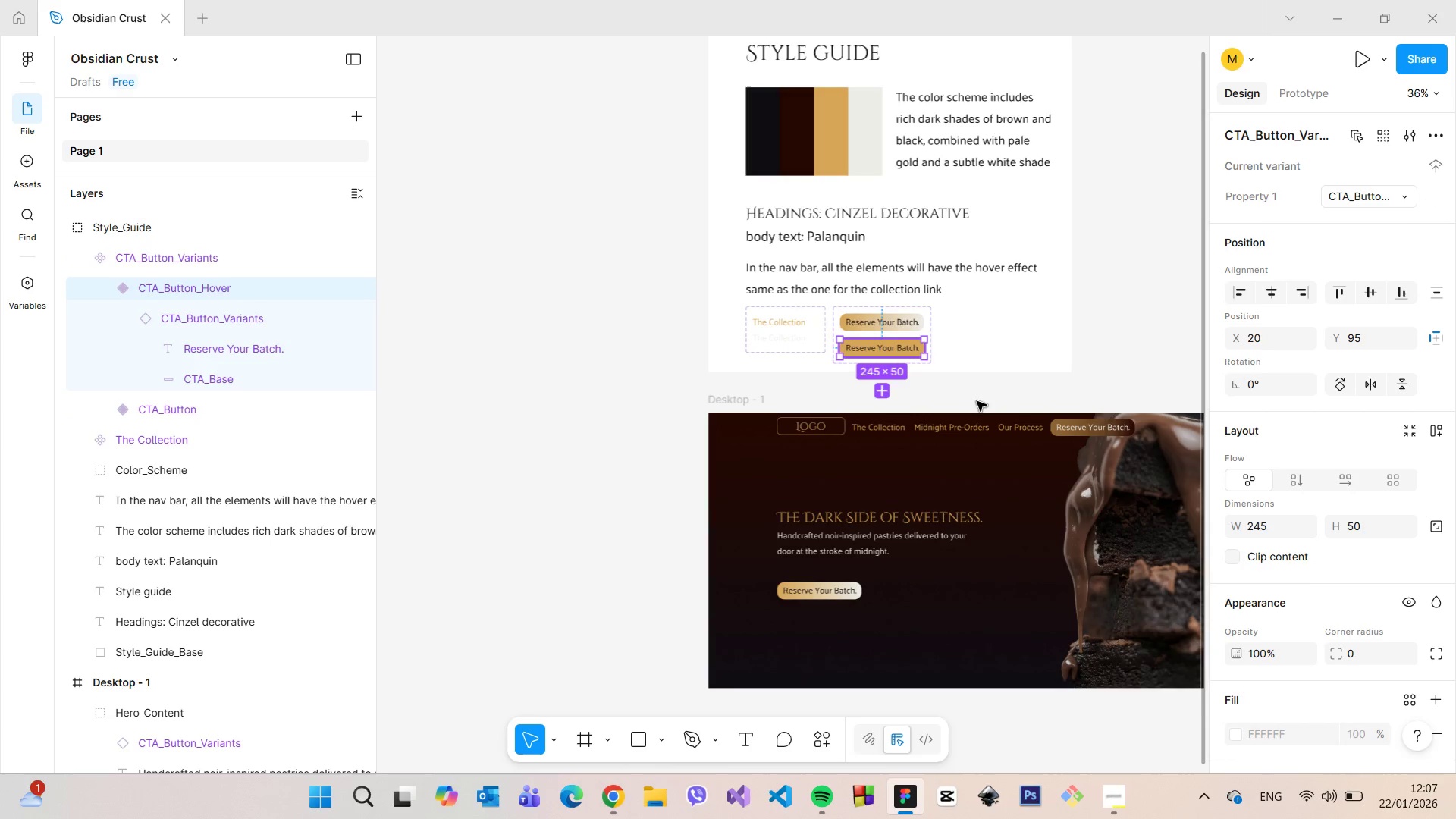 
scroll: coordinate [1308, 628], scroll_direction: down, amount: 4.0
 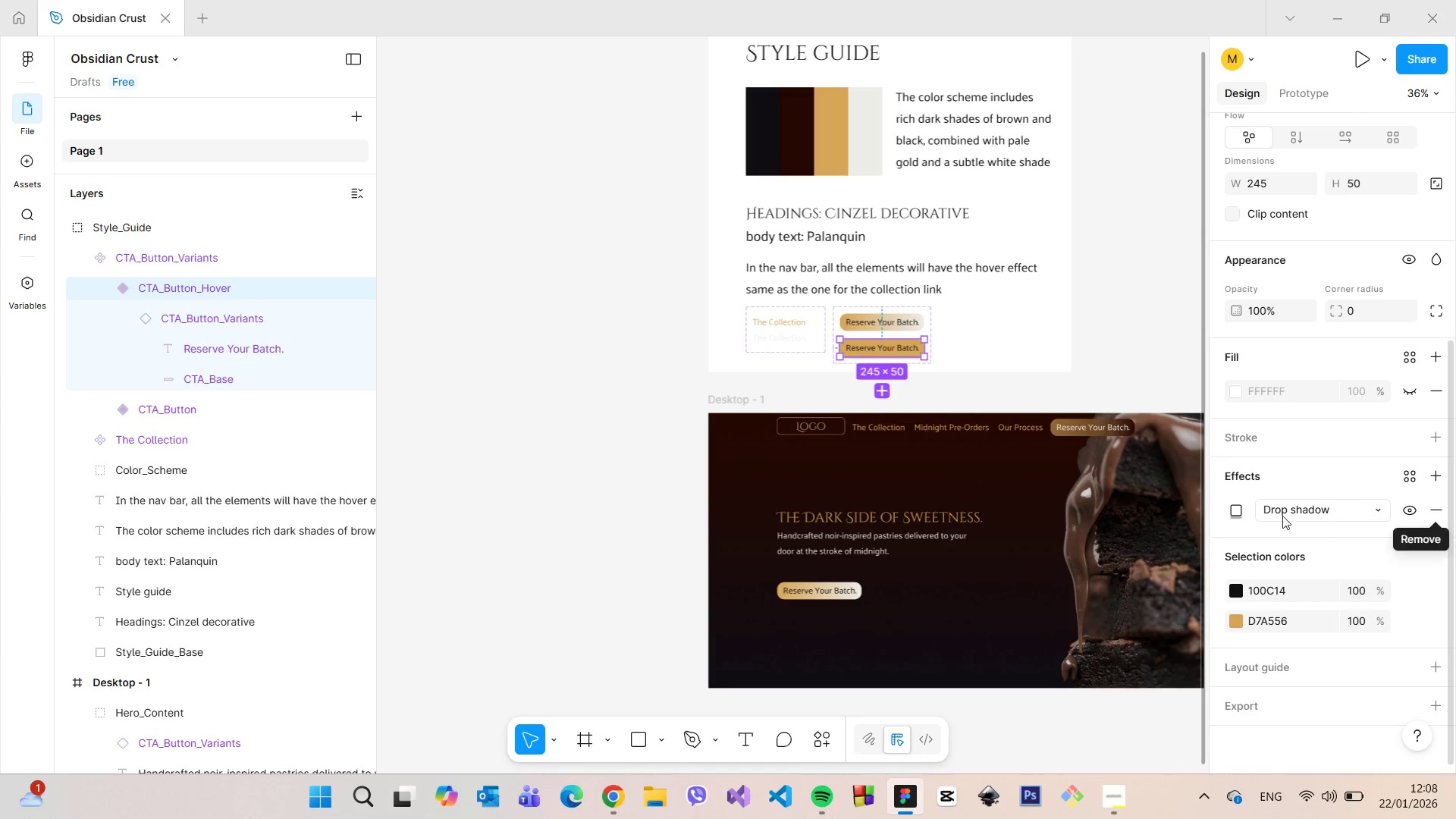 
left_click([1242, 510])
 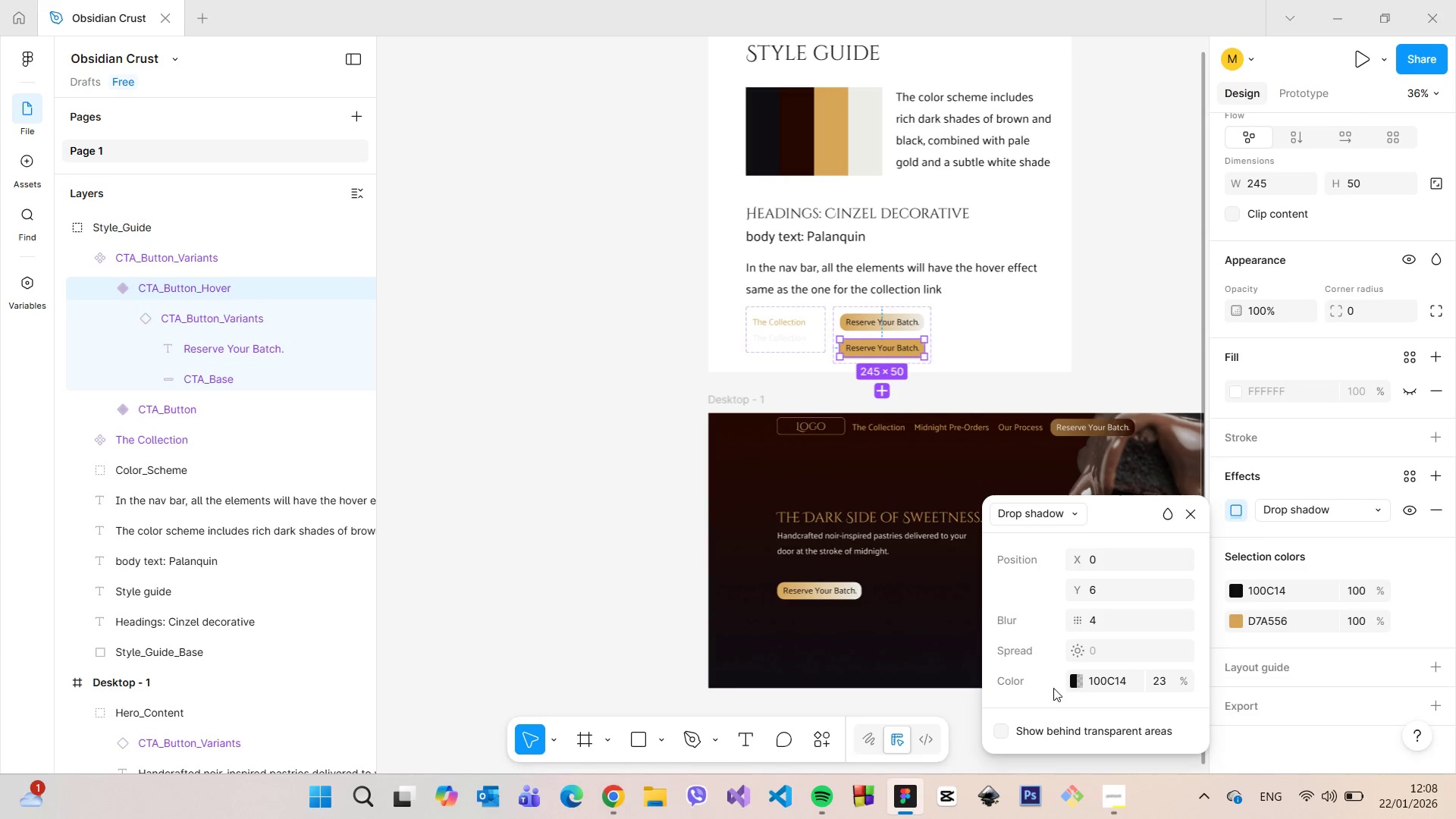 
left_click([1076, 684])
 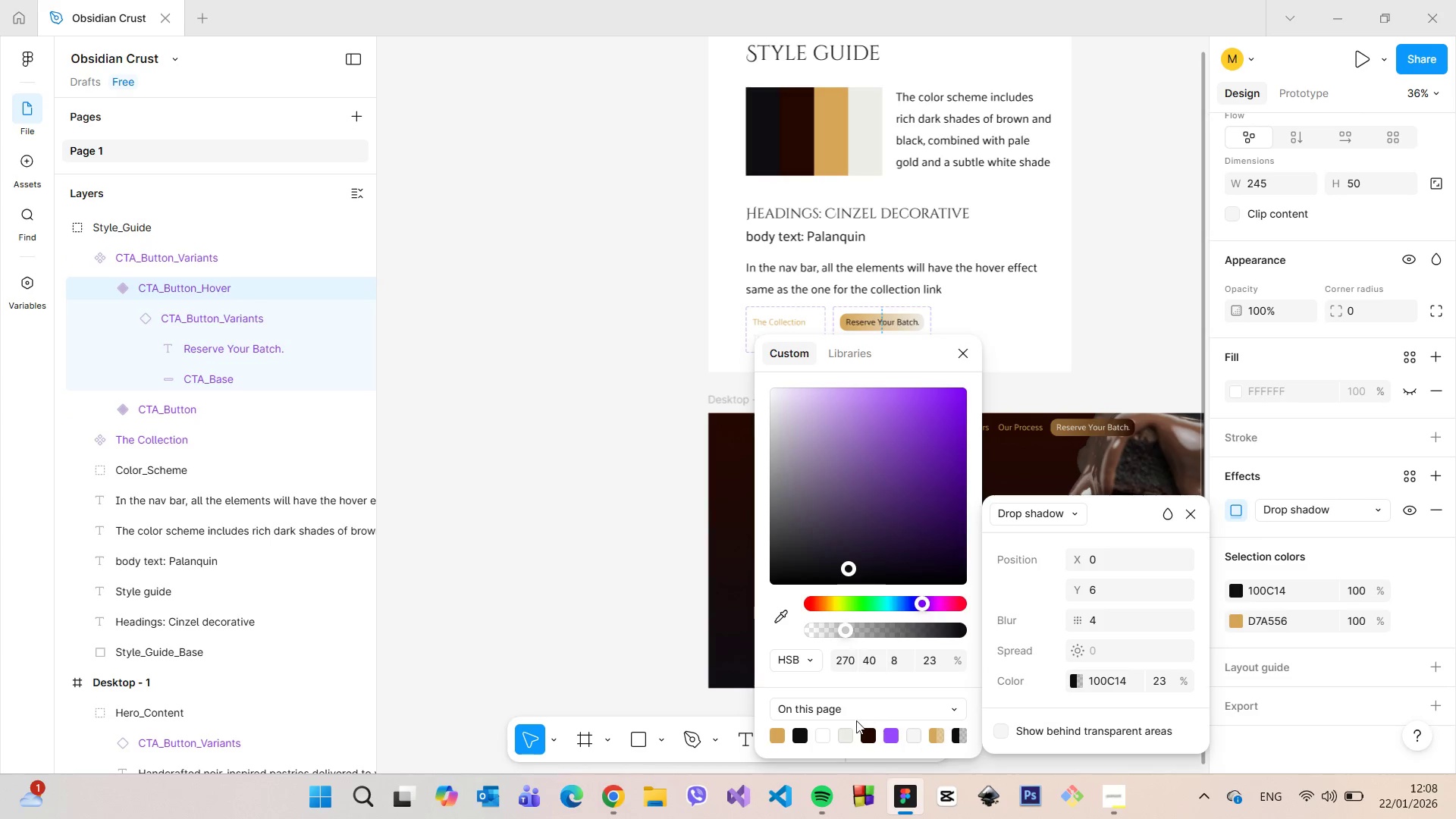 
left_click([846, 728])
 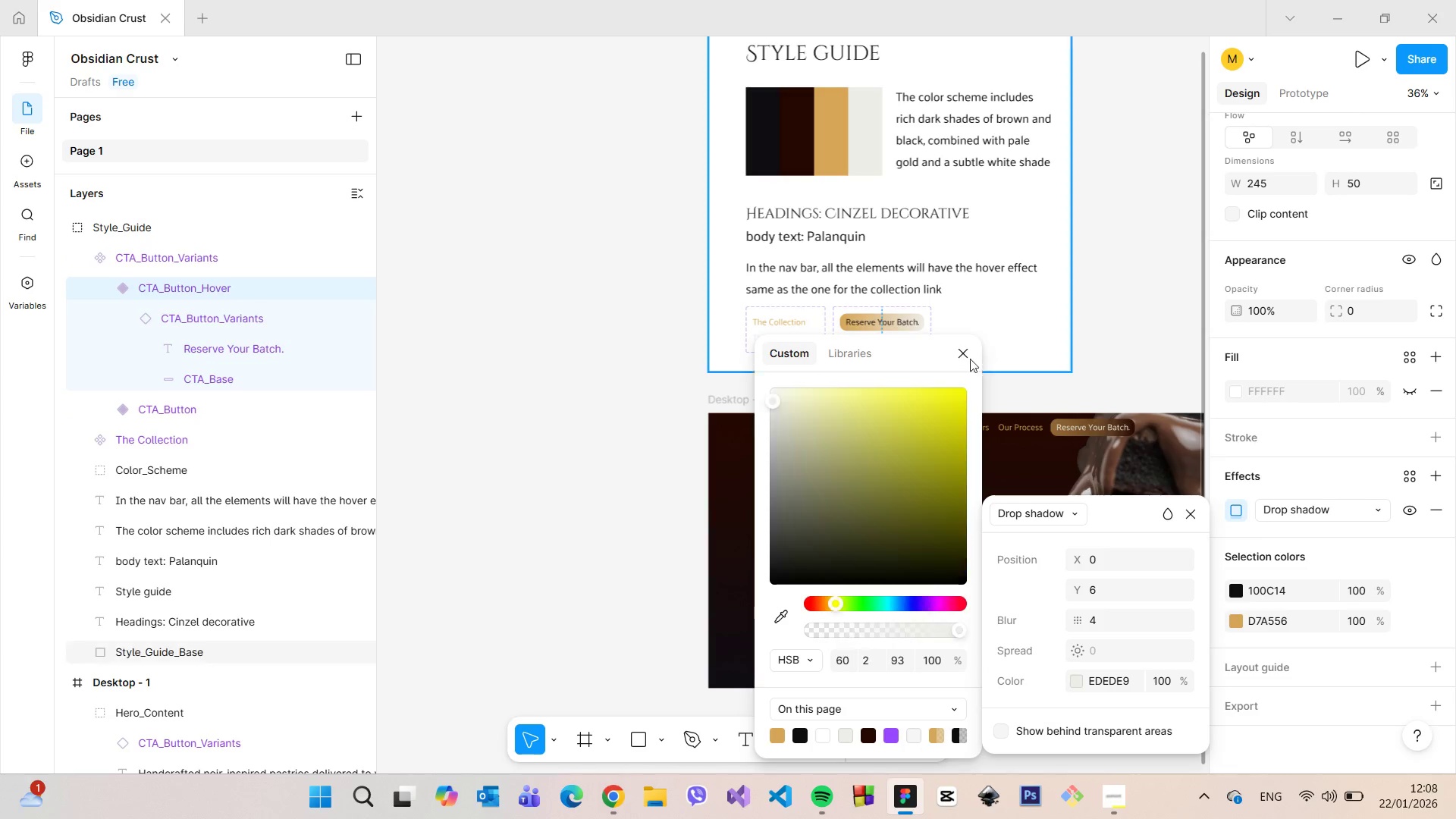 
left_click([959, 357])
 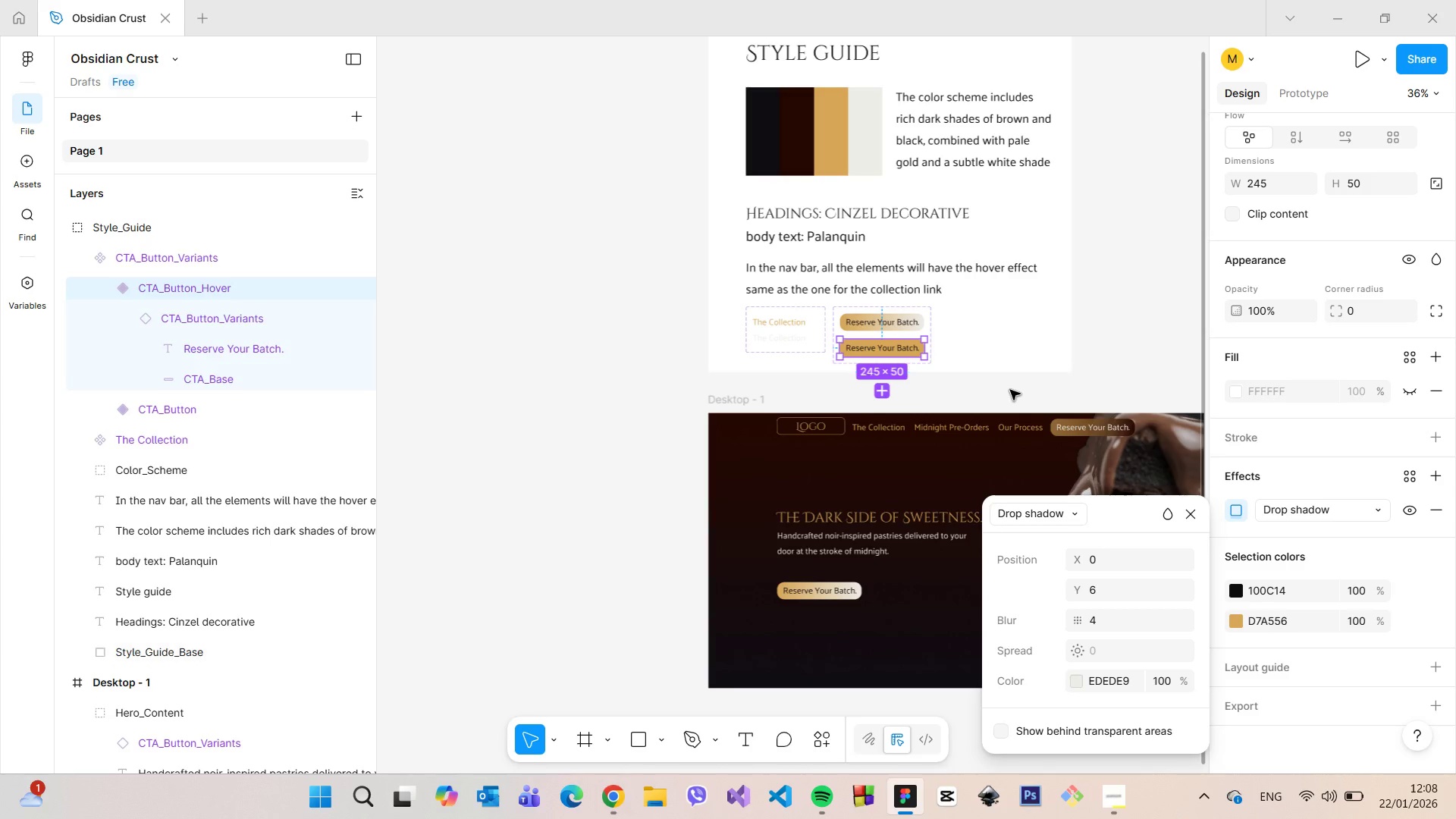 
left_click([1010, 393])
 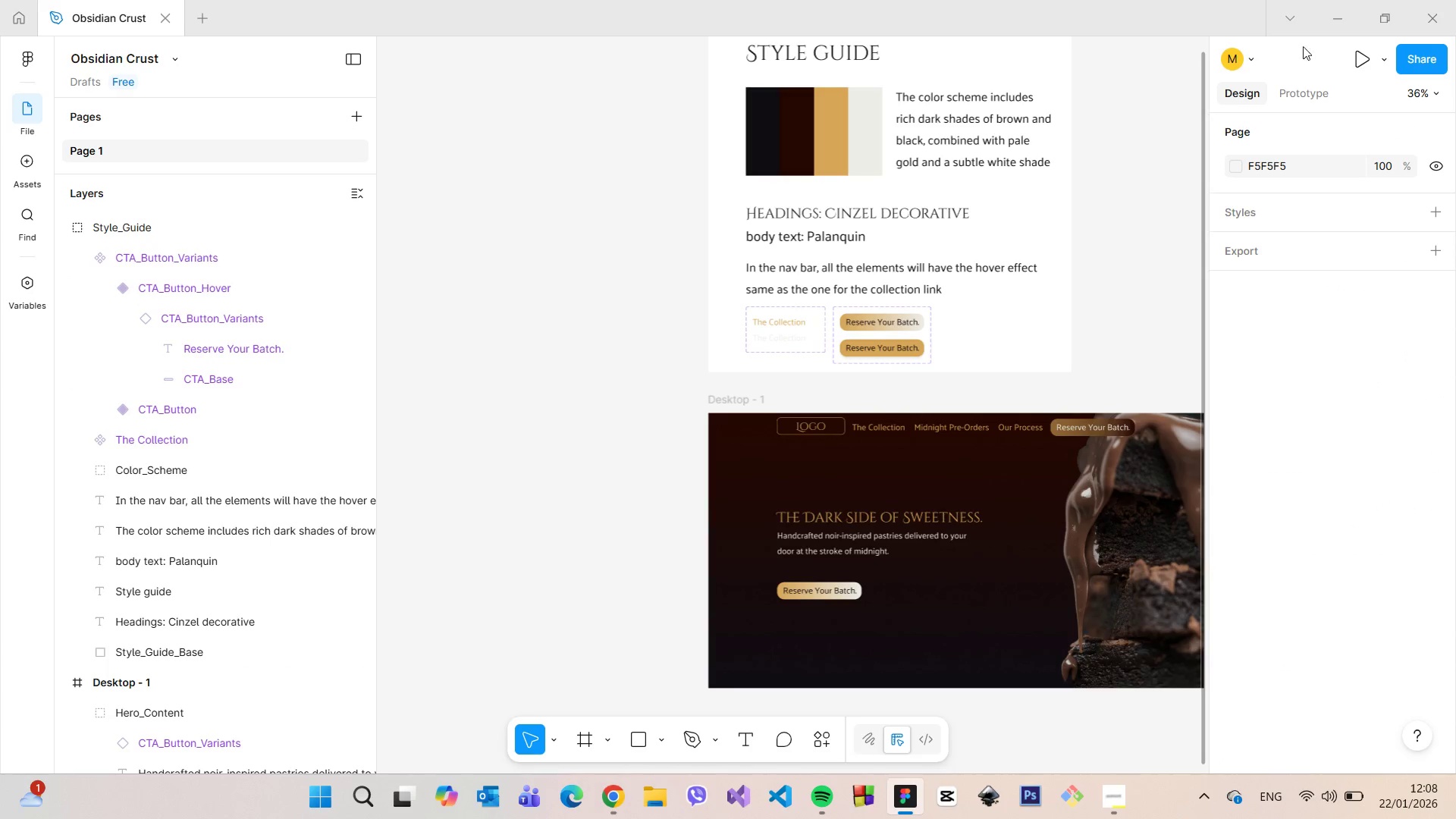 
left_click([1360, 66])
 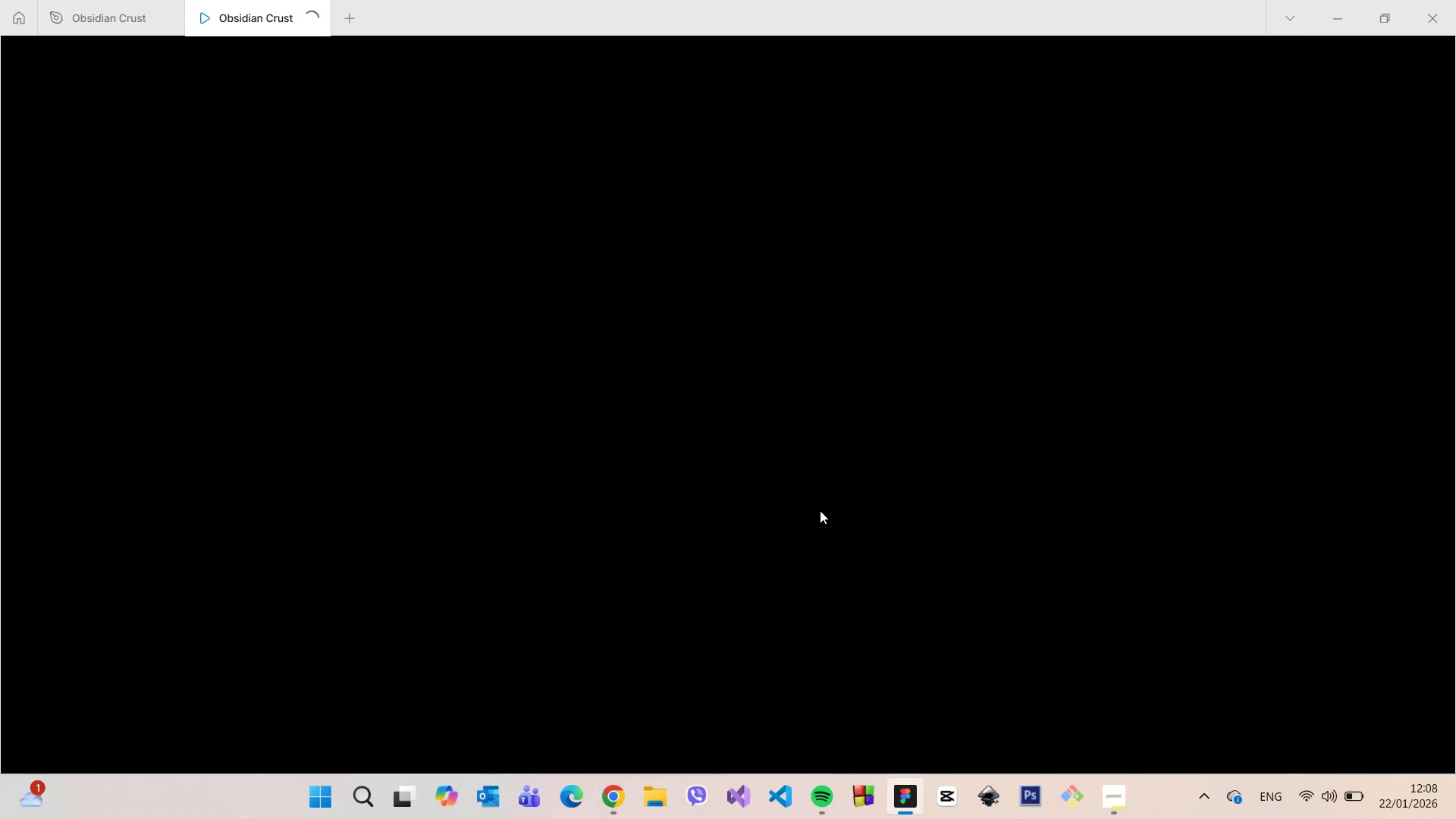 
wait(8.41)
 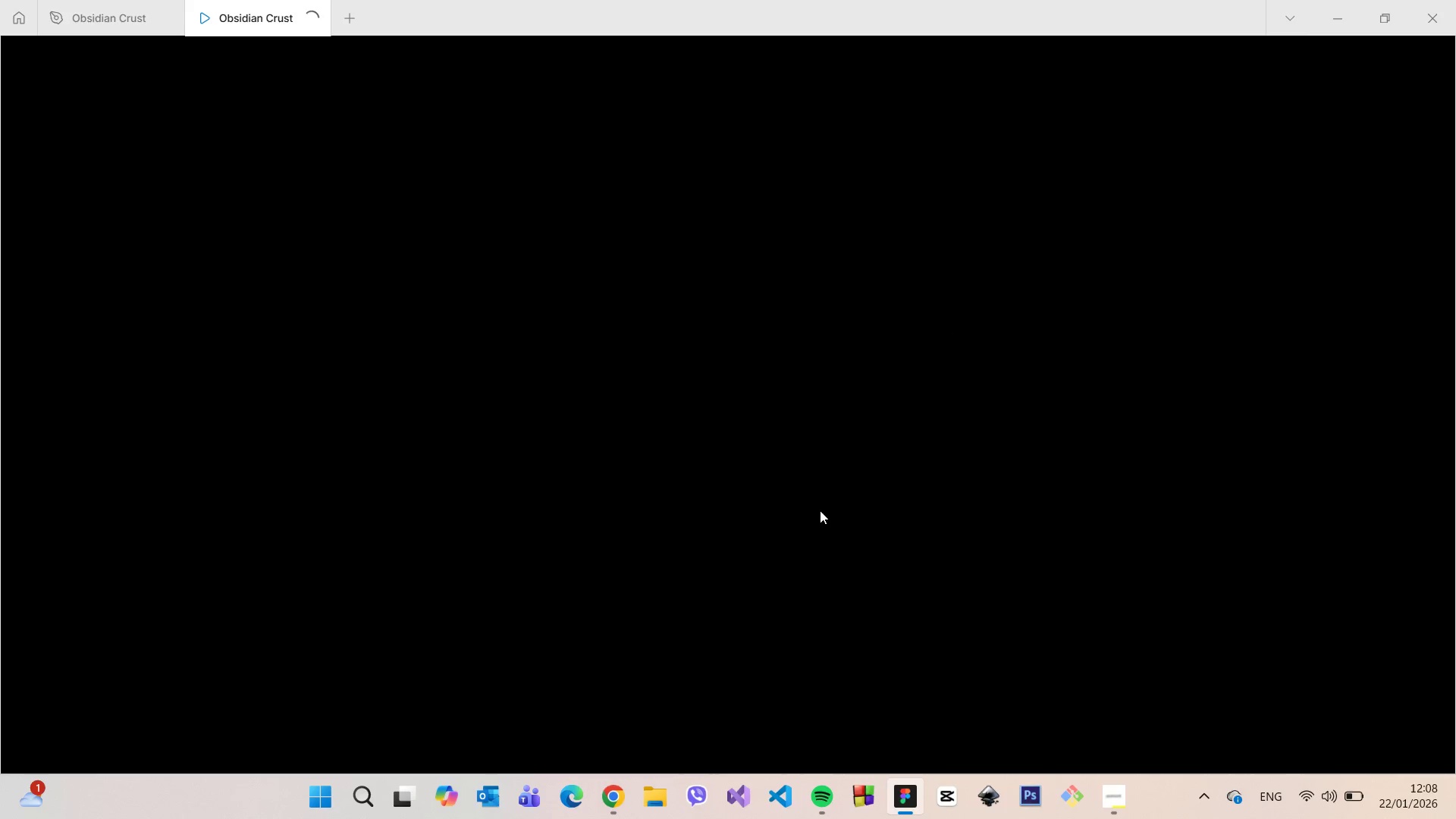 
left_click([1116, 789])